 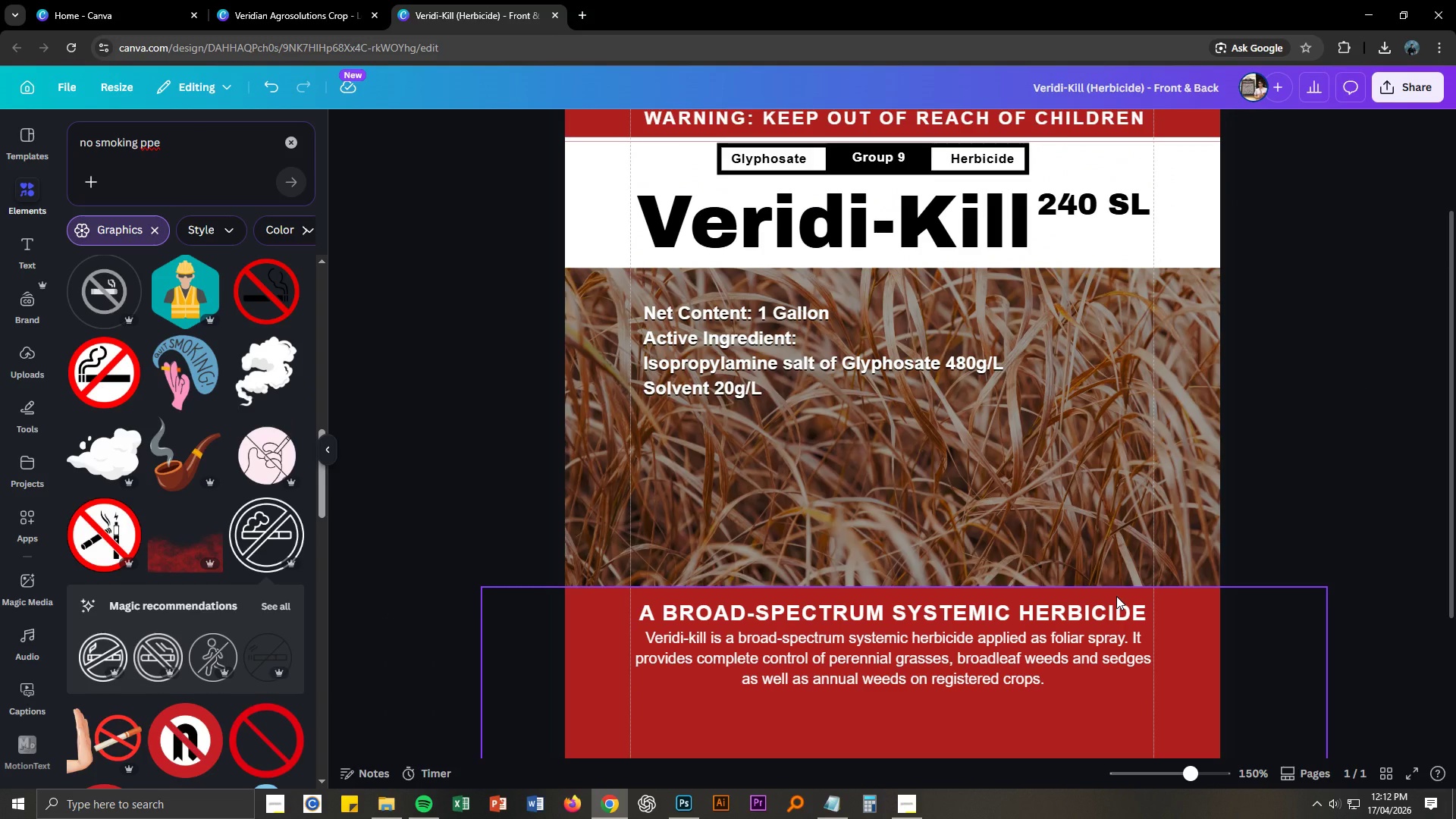 
left_click([767, 360])
 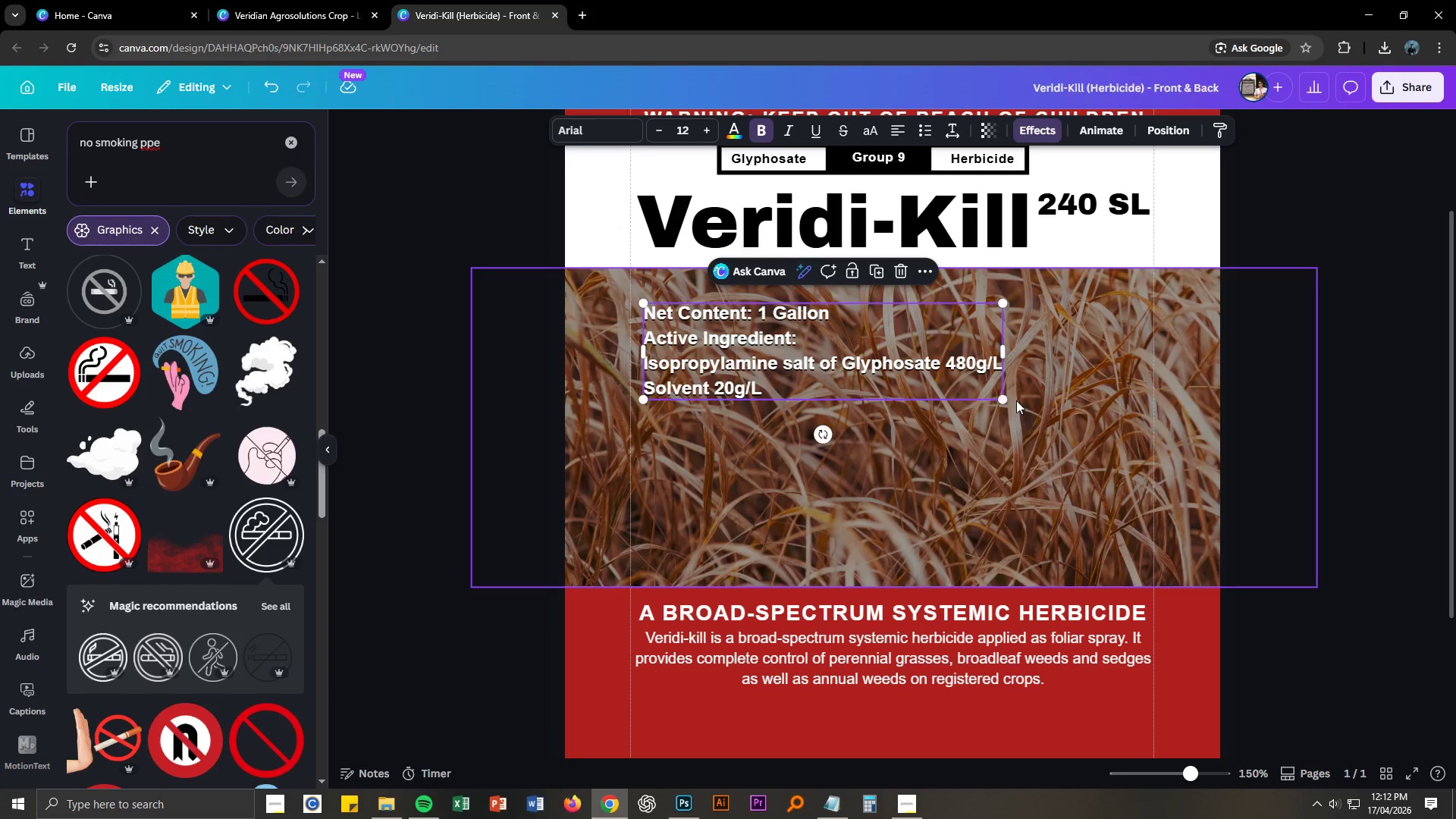 
left_click_drag(start_coordinate=[1004, 399], to_coordinate=[945, 378])
 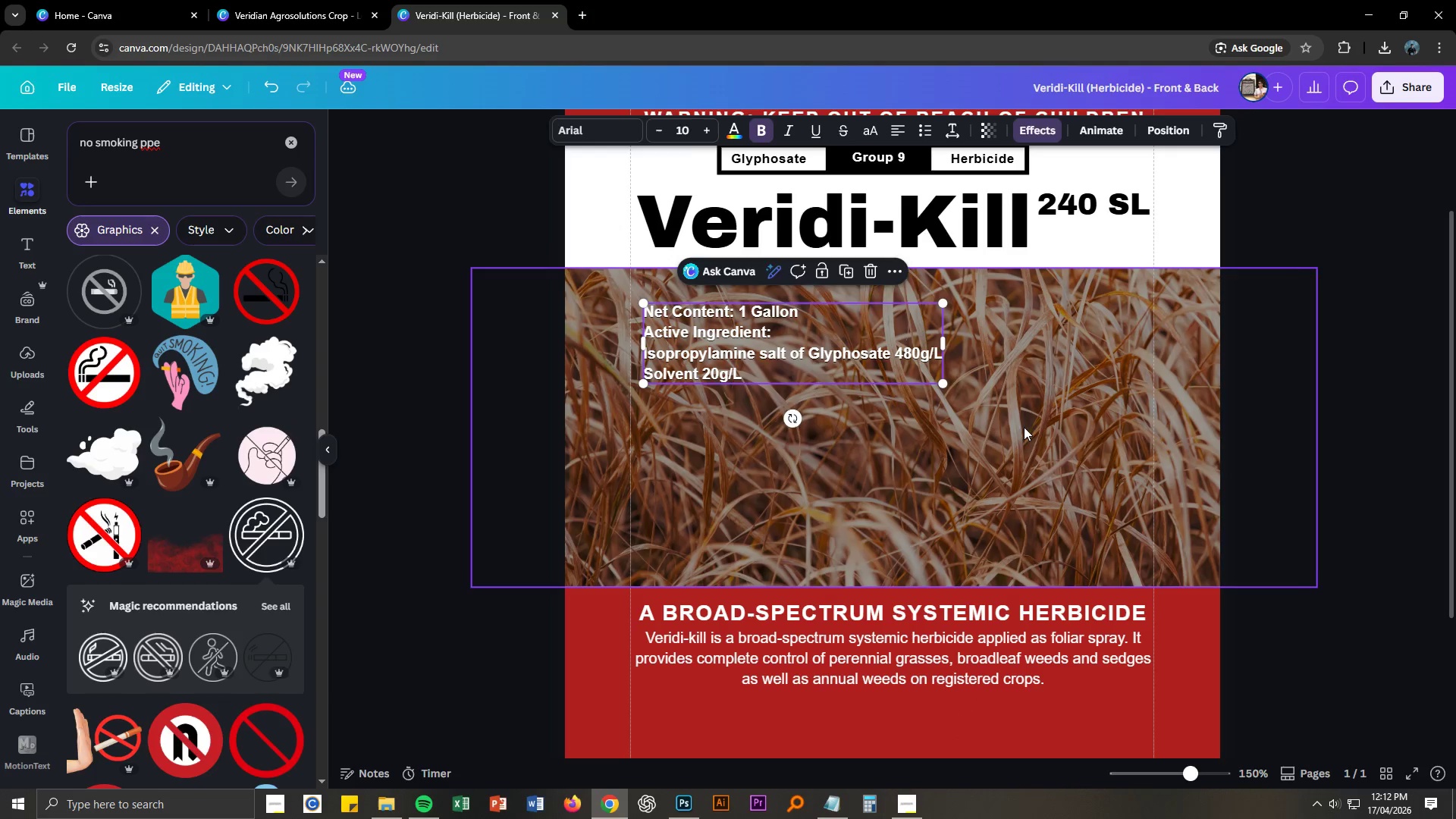 
left_click([1040, 438])
 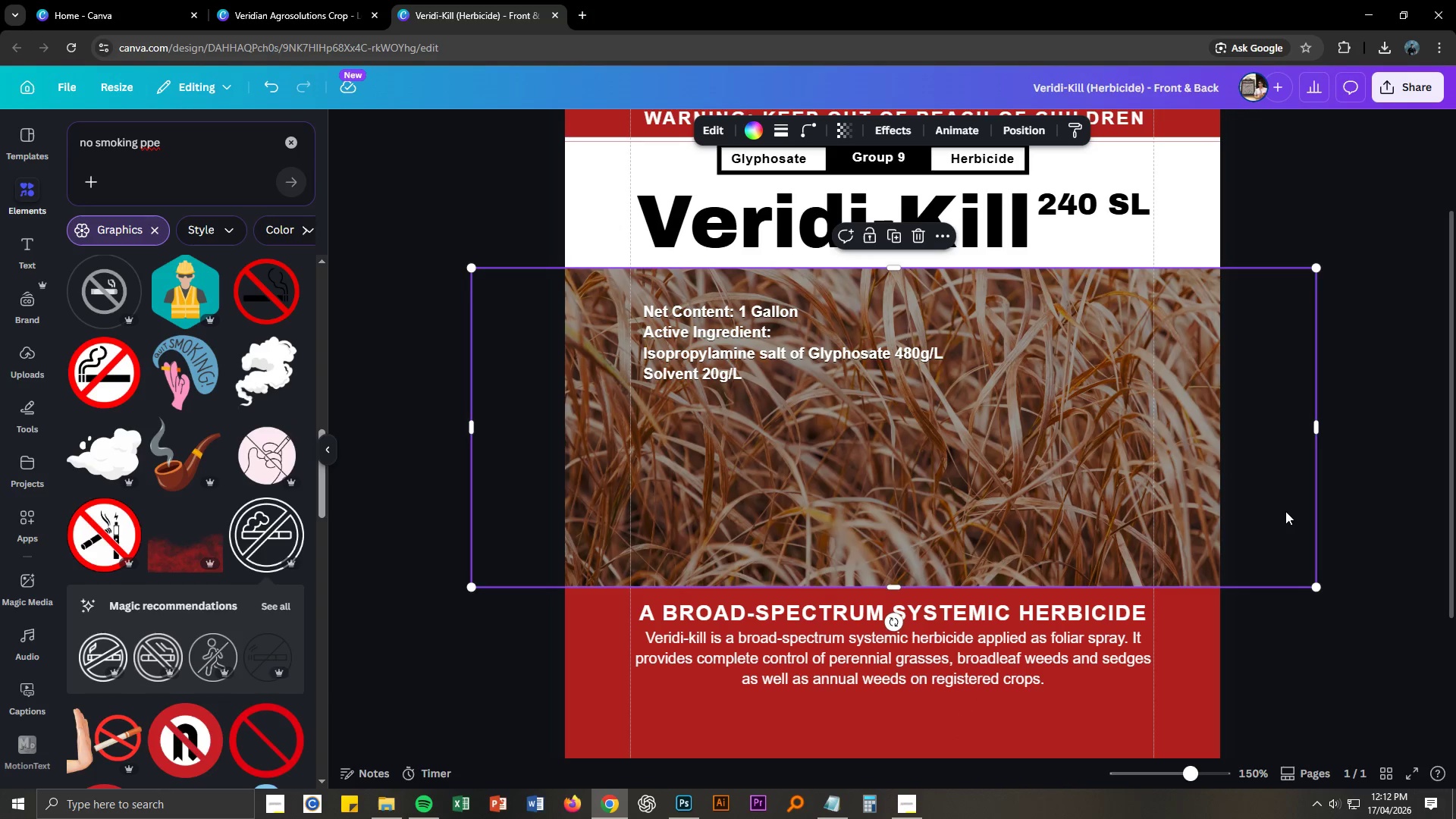 
left_click([1382, 509])
 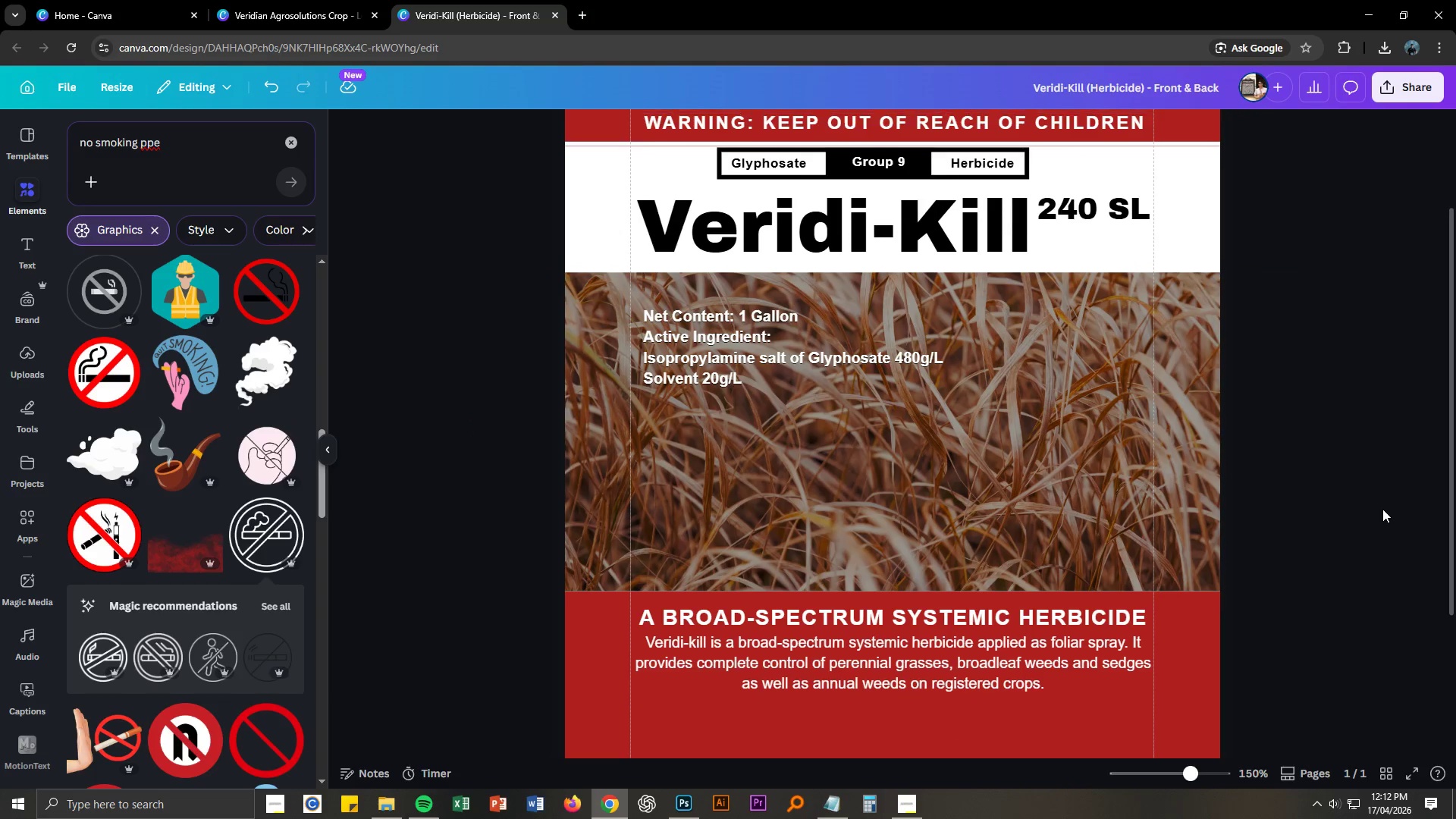 
scroll: coordinate [1382, 509], scroll_direction: up, amount: 3.0
 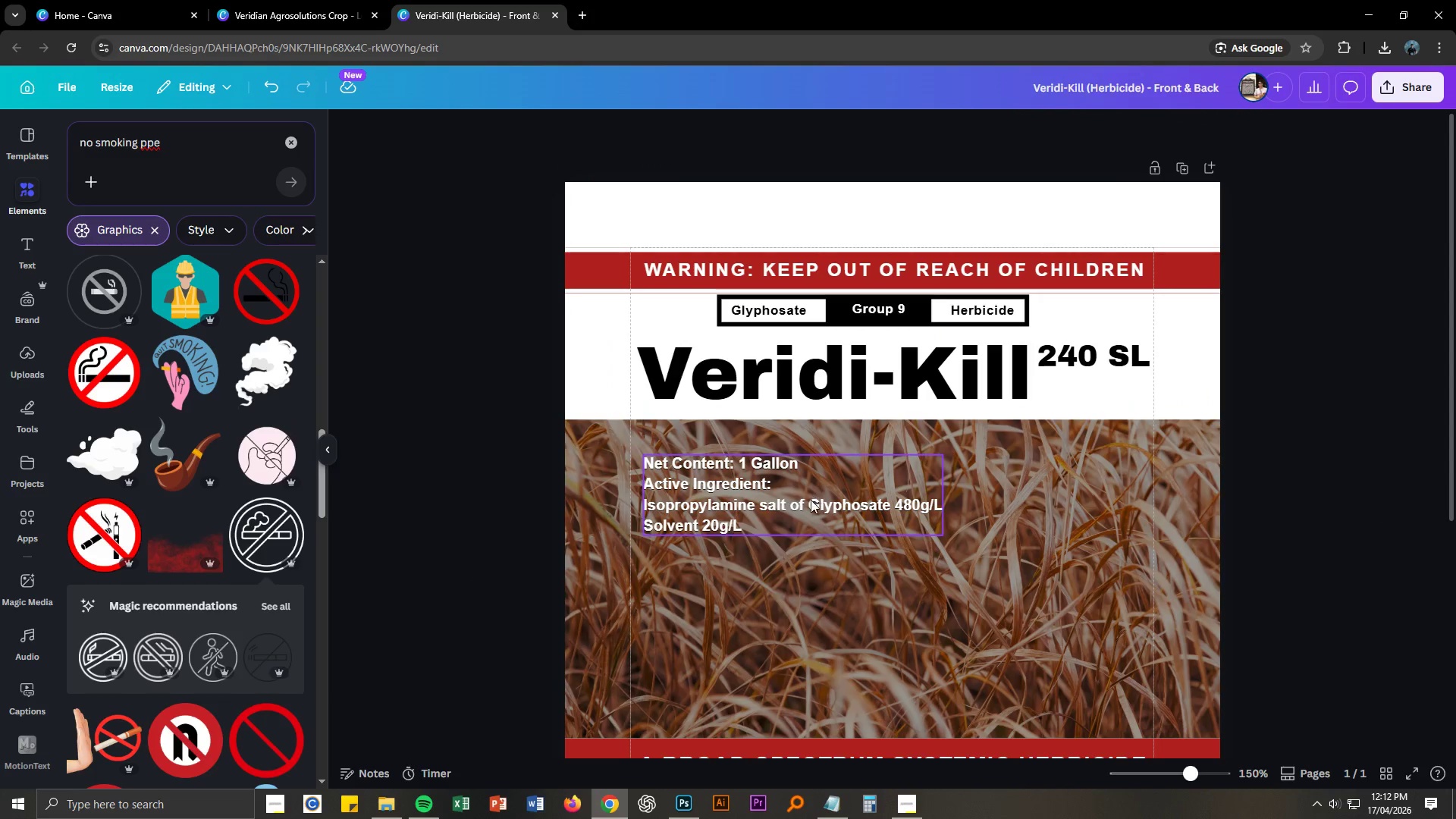 
left_click_drag(start_coordinate=[807, 509], to_coordinate=[805, 692])
 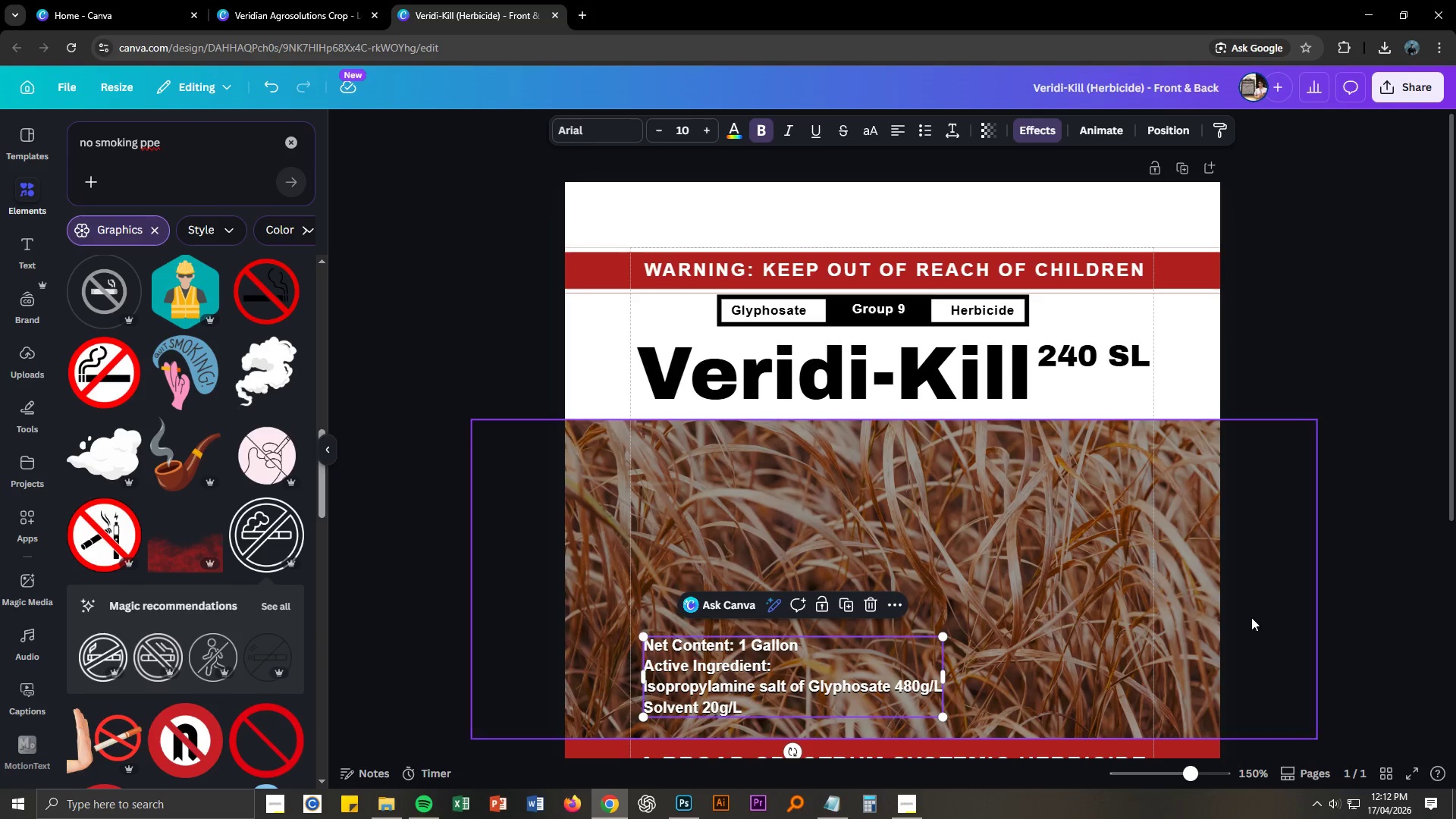 
left_click([1266, 616])
 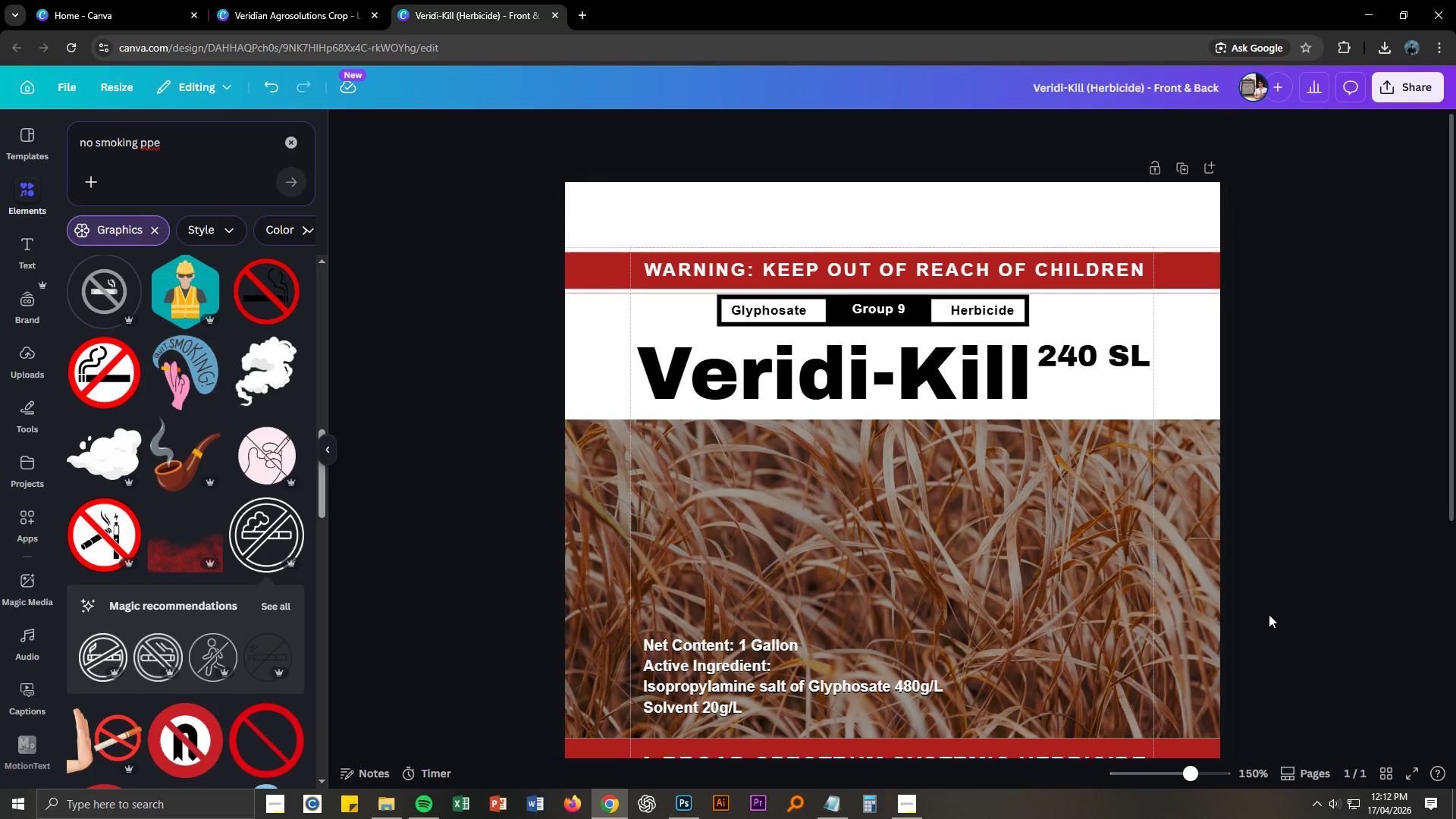 
scroll: coordinate [1272, 613], scroll_direction: down, amount: 3.0
 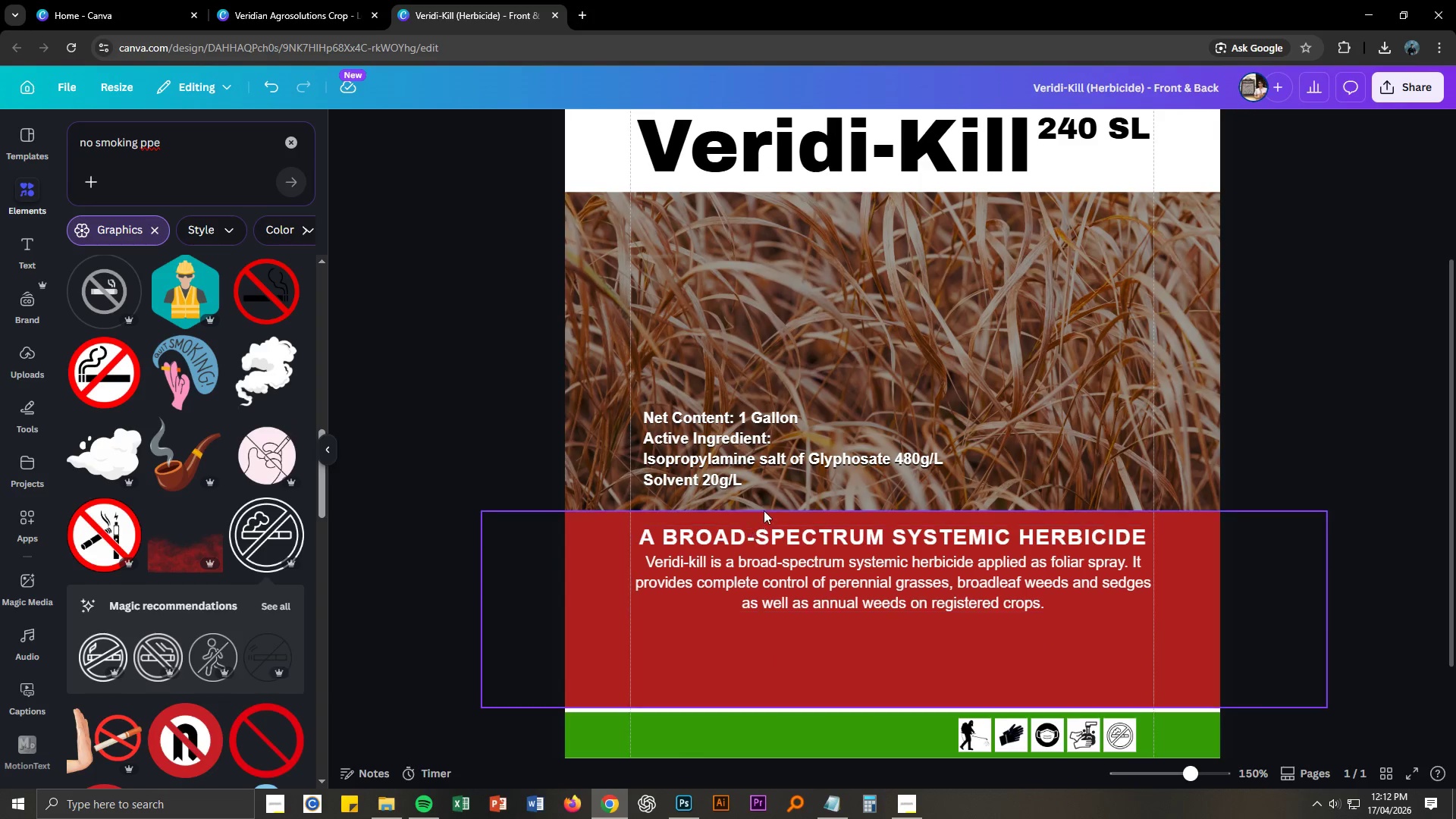 
scroll: coordinate [1282, 610], scroll_direction: up, amount: 1.0
 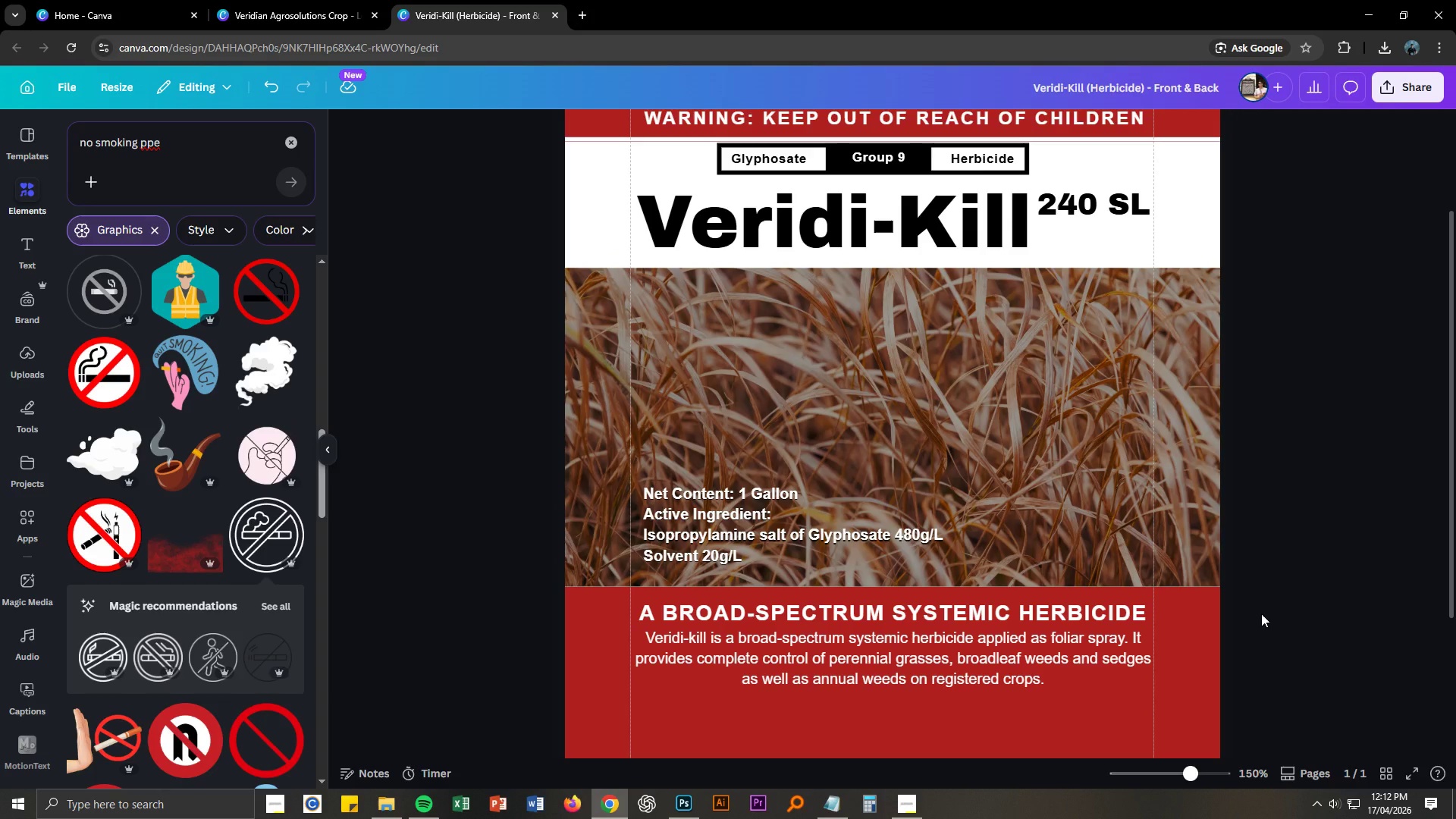 
wait(5.33)
 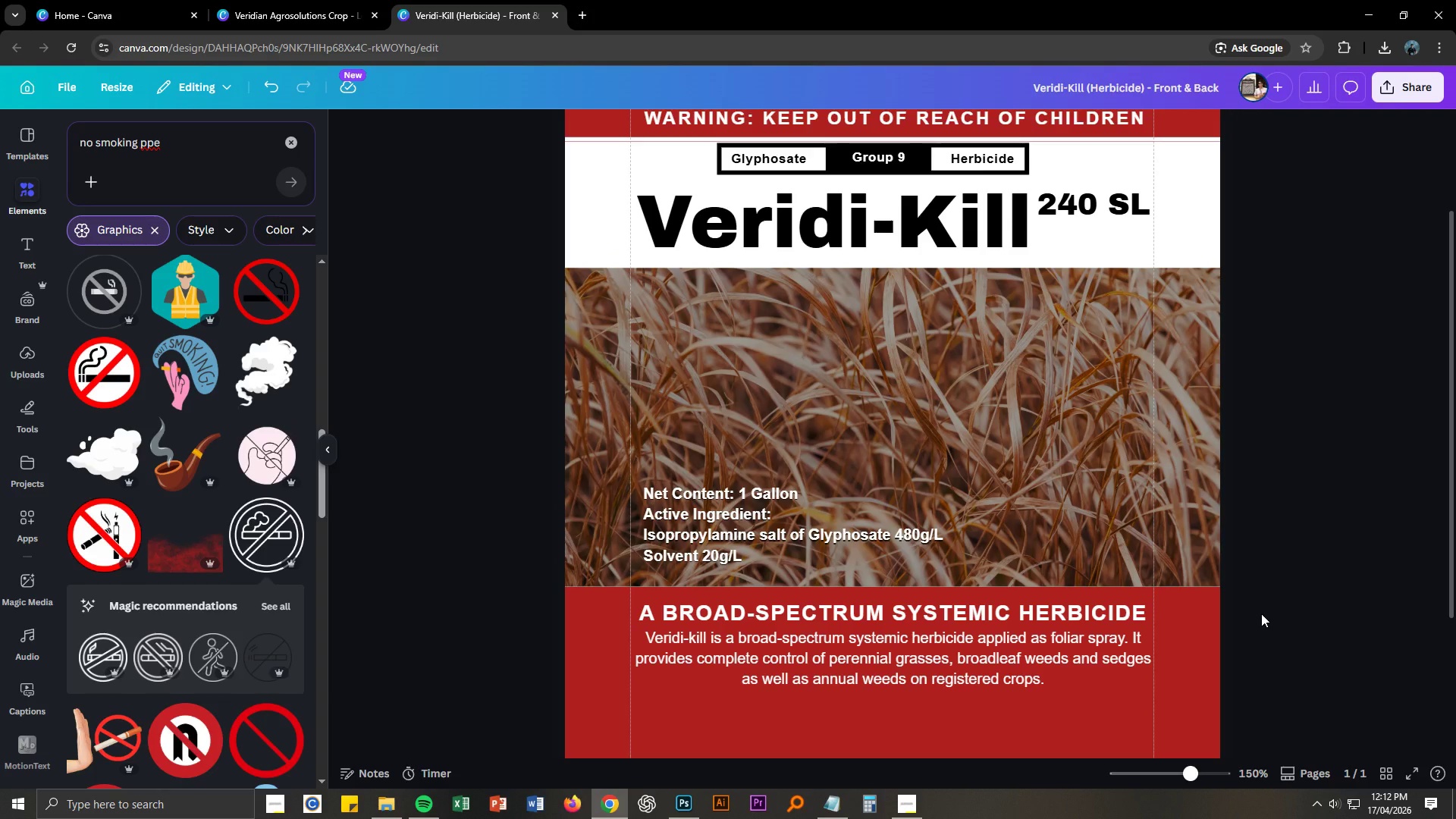 
scroll: coordinate [1261, 613], scroll_direction: down, amount: 2.0
 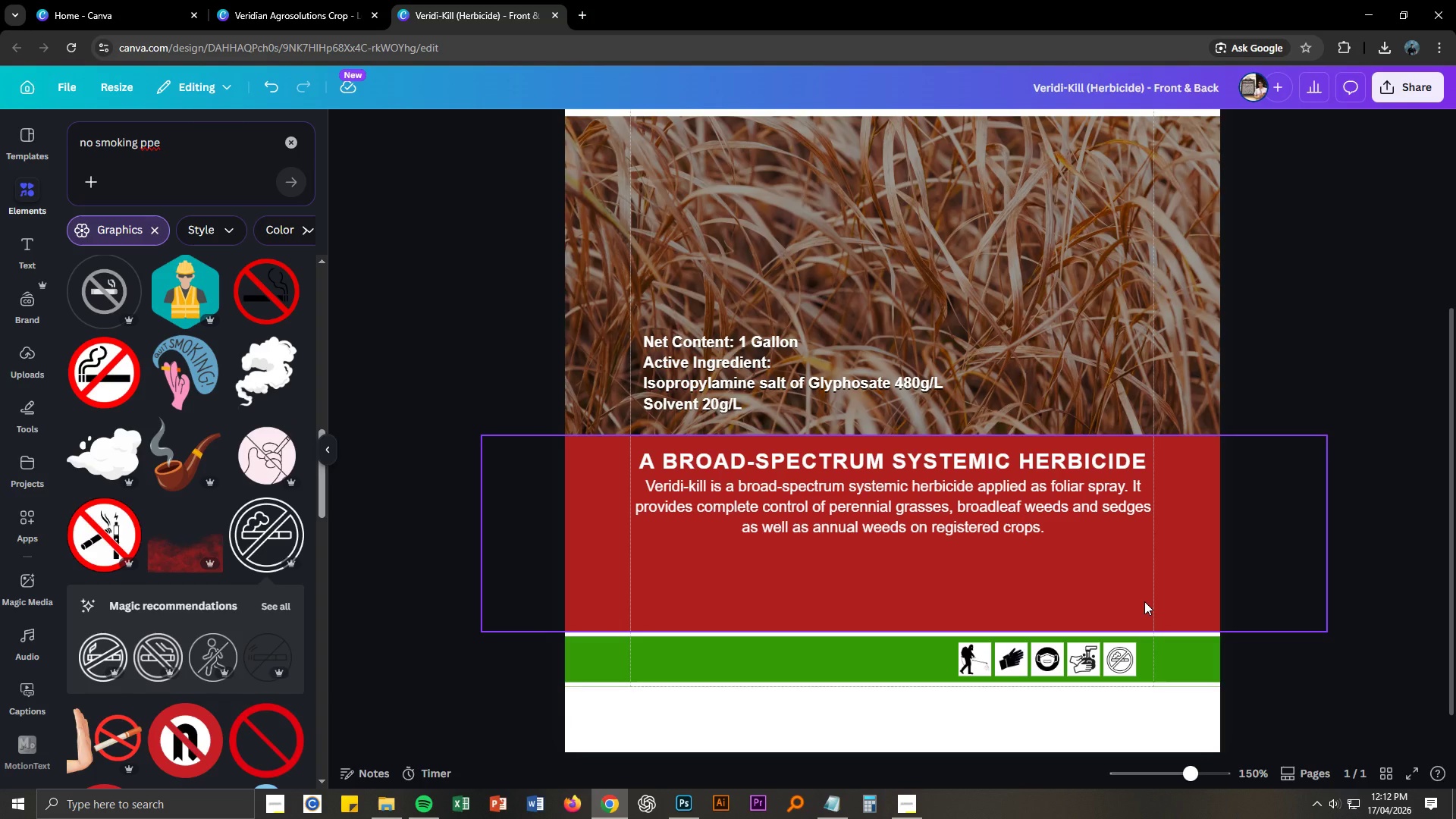 
scroll: coordinate [1133, 600], scroll_direction: up, amount: 2.0
 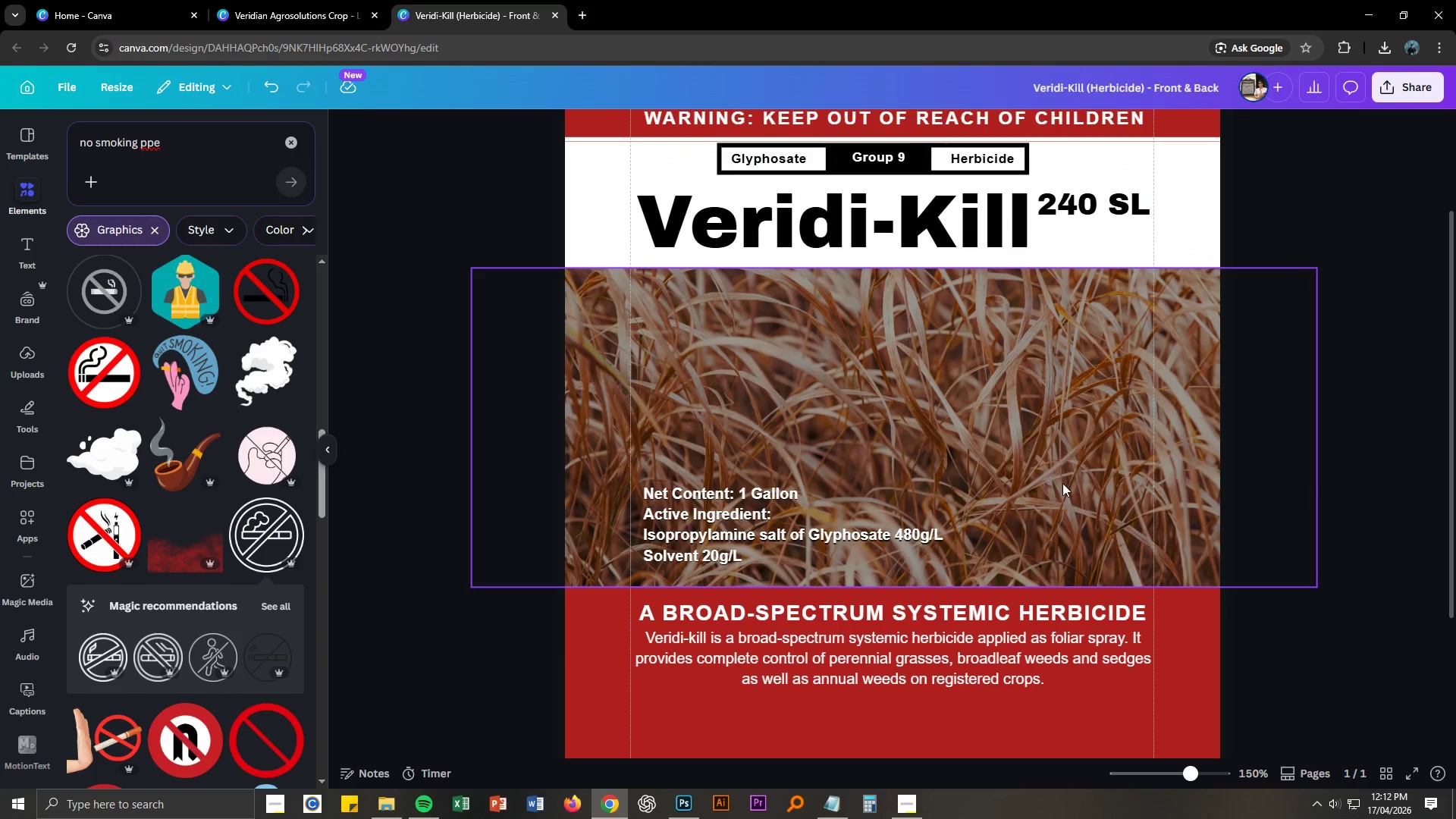 
left_click([1062, 482])
 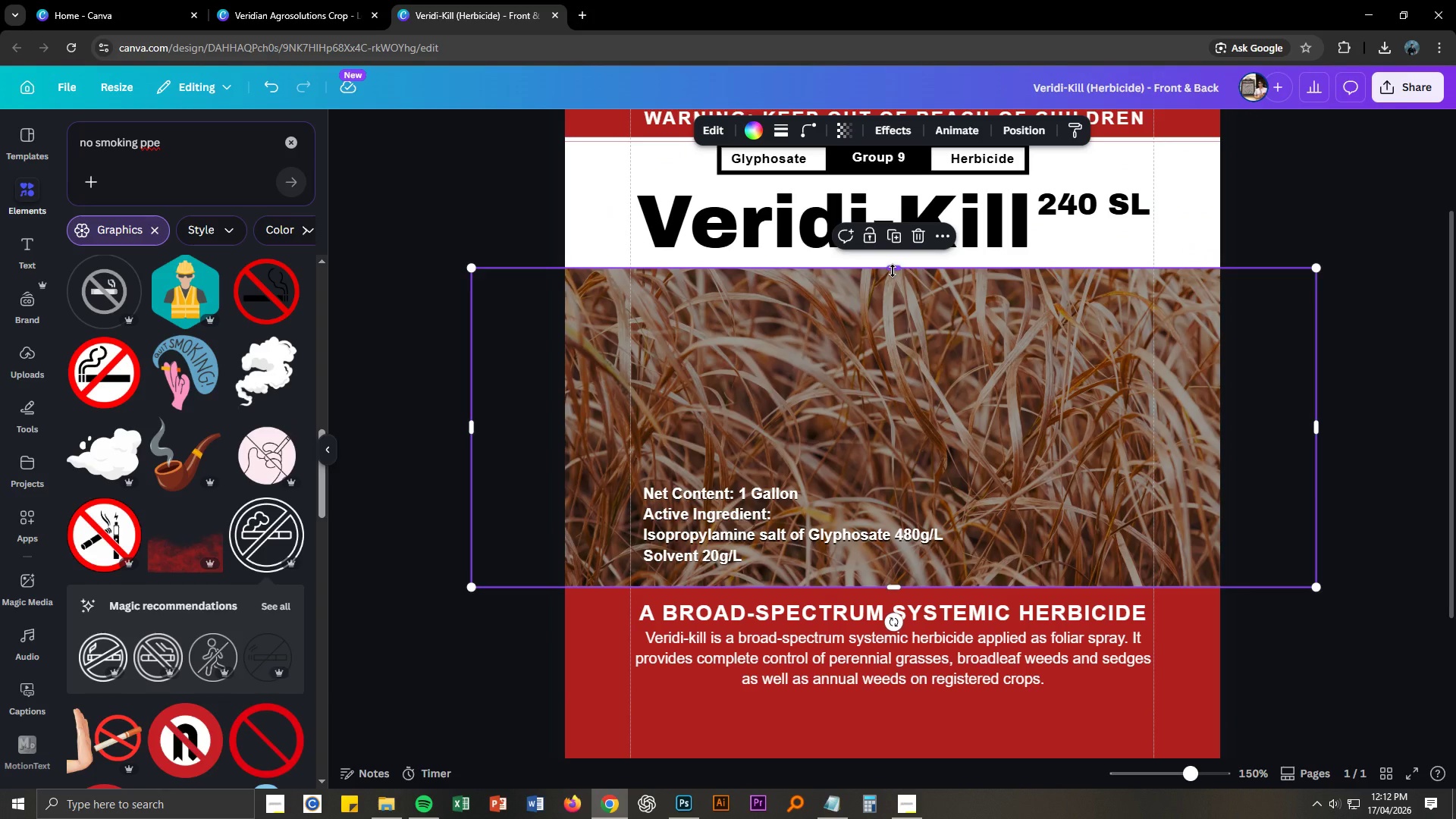 
left_click_drag(start_coordinate=[893, 271], to_coordinate=[893, 169])
 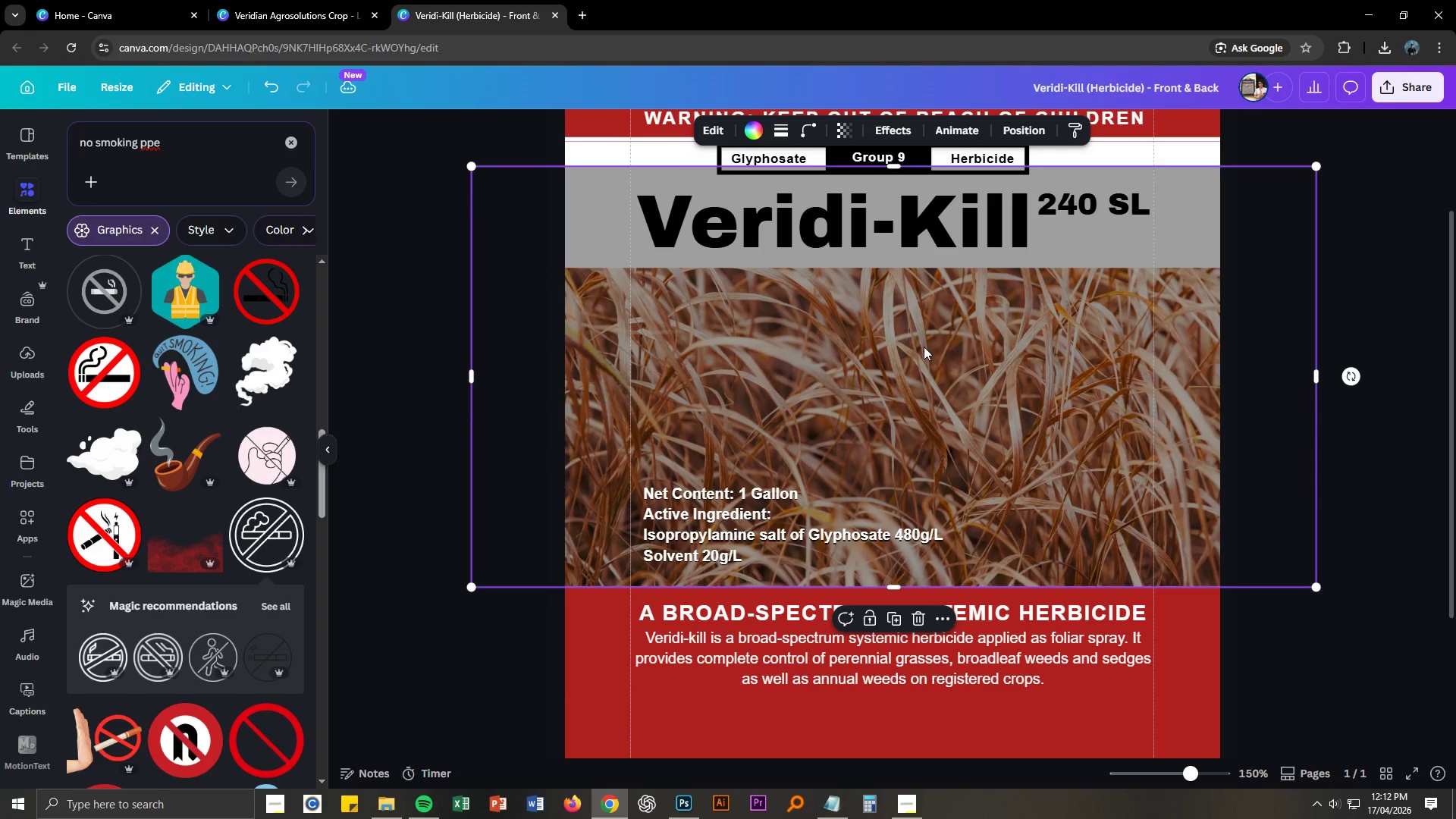 
left_click_drag(start_coordinate=[924, 347], to_coordinate=[922, 482])
 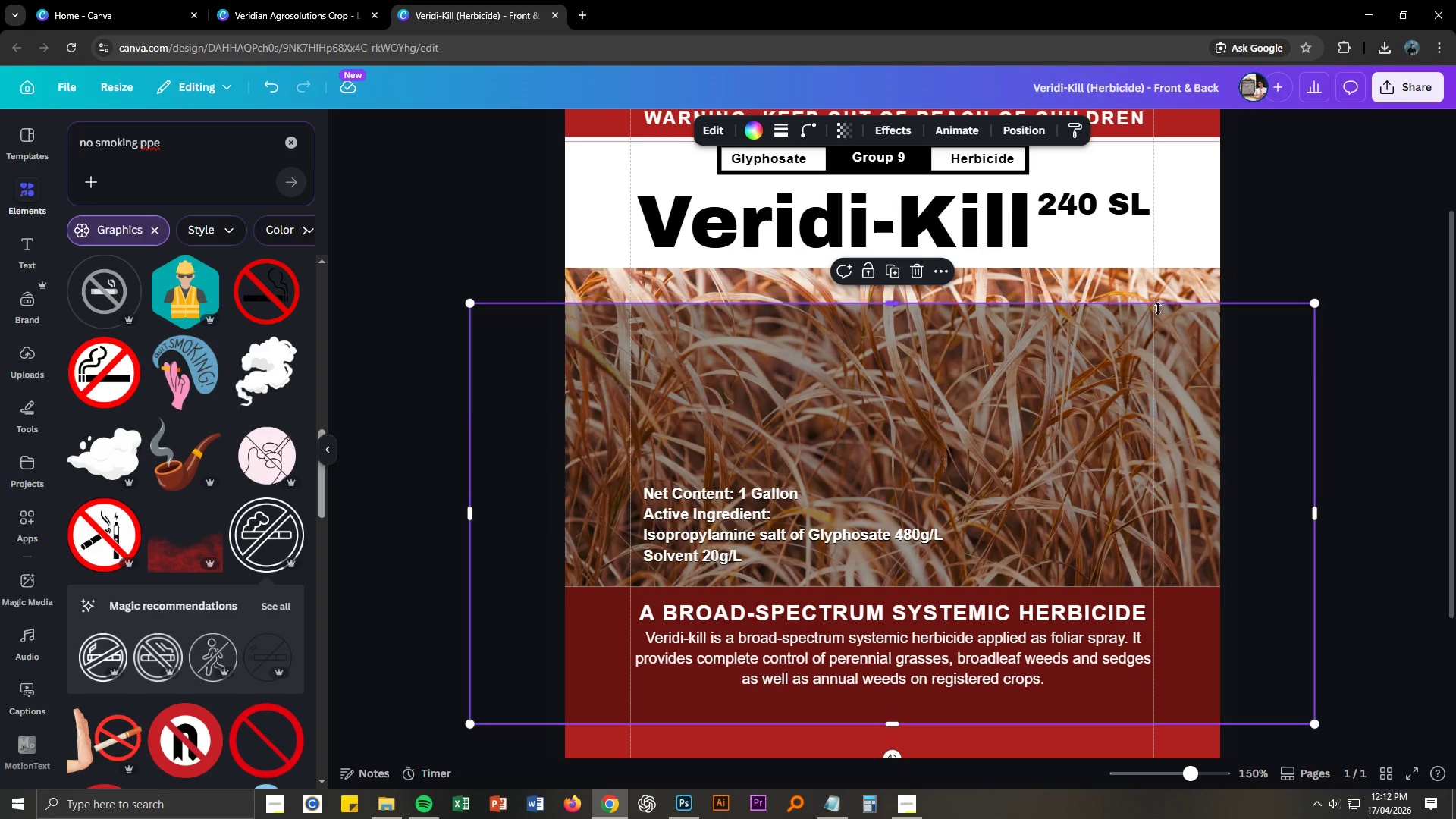 
hold_key(key=ControlLeft, duration=0.33)
 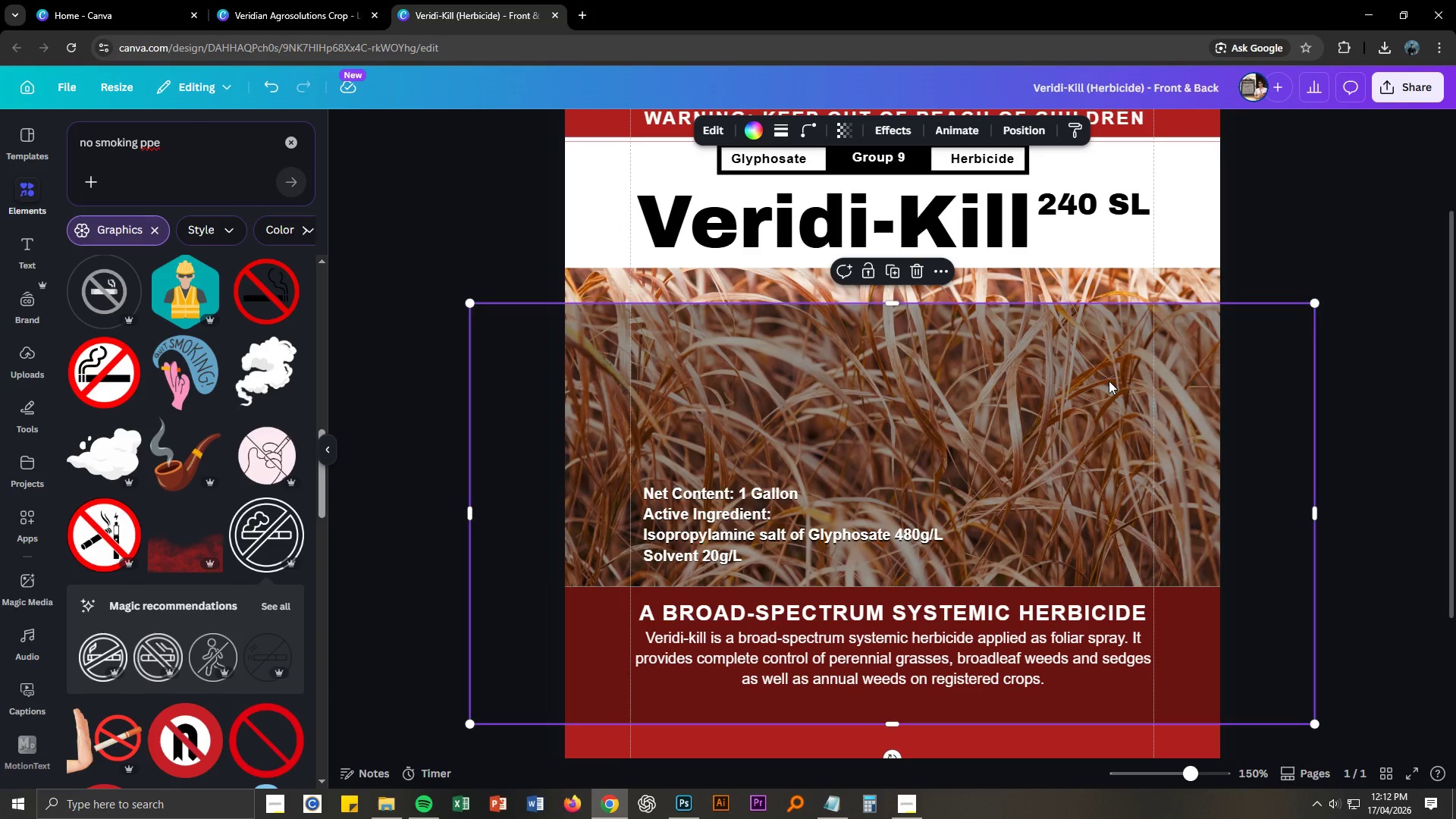 
hold_key(key=ControlLeft, duration=0.53)
 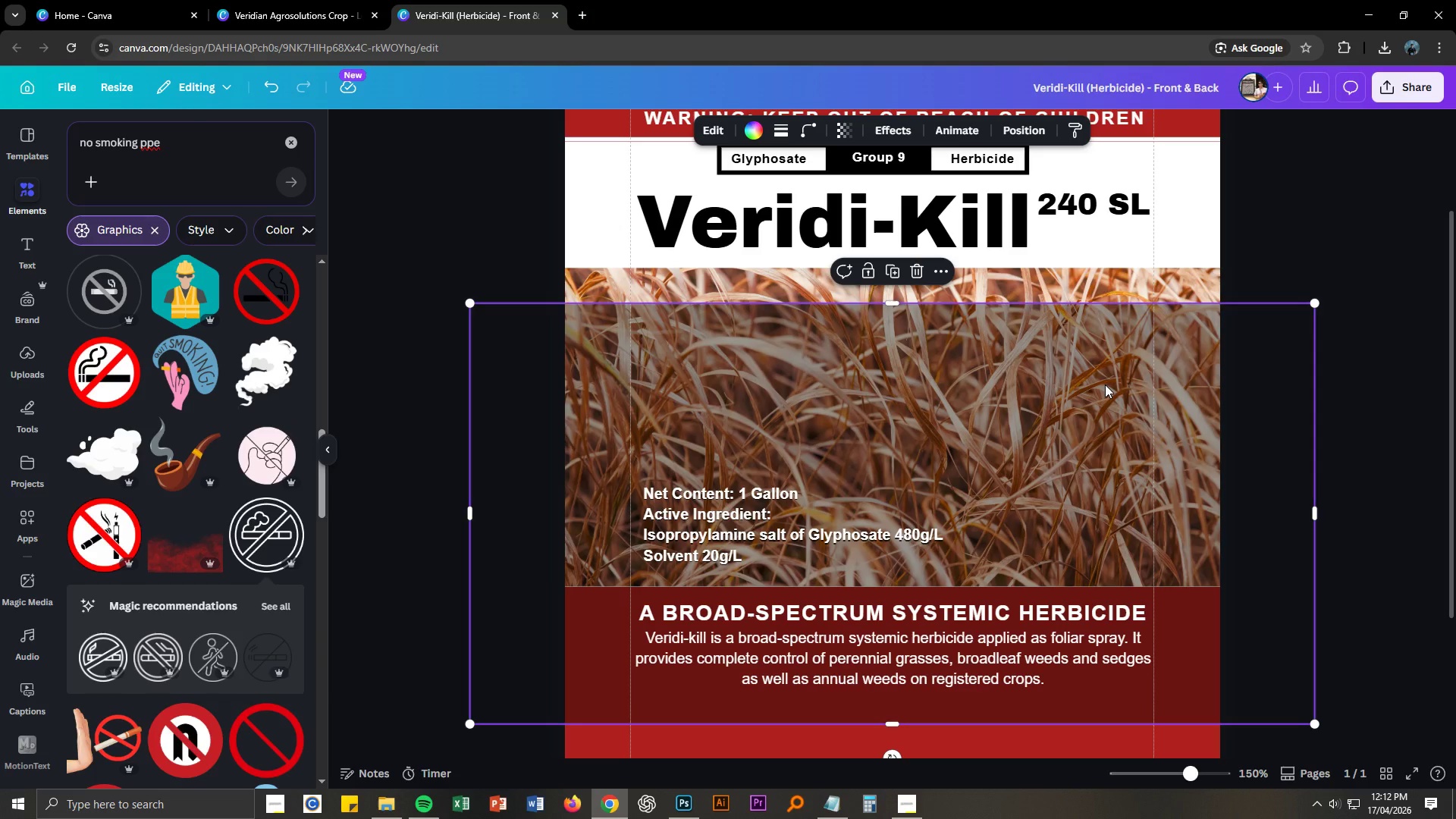 
key(Control+Z)
 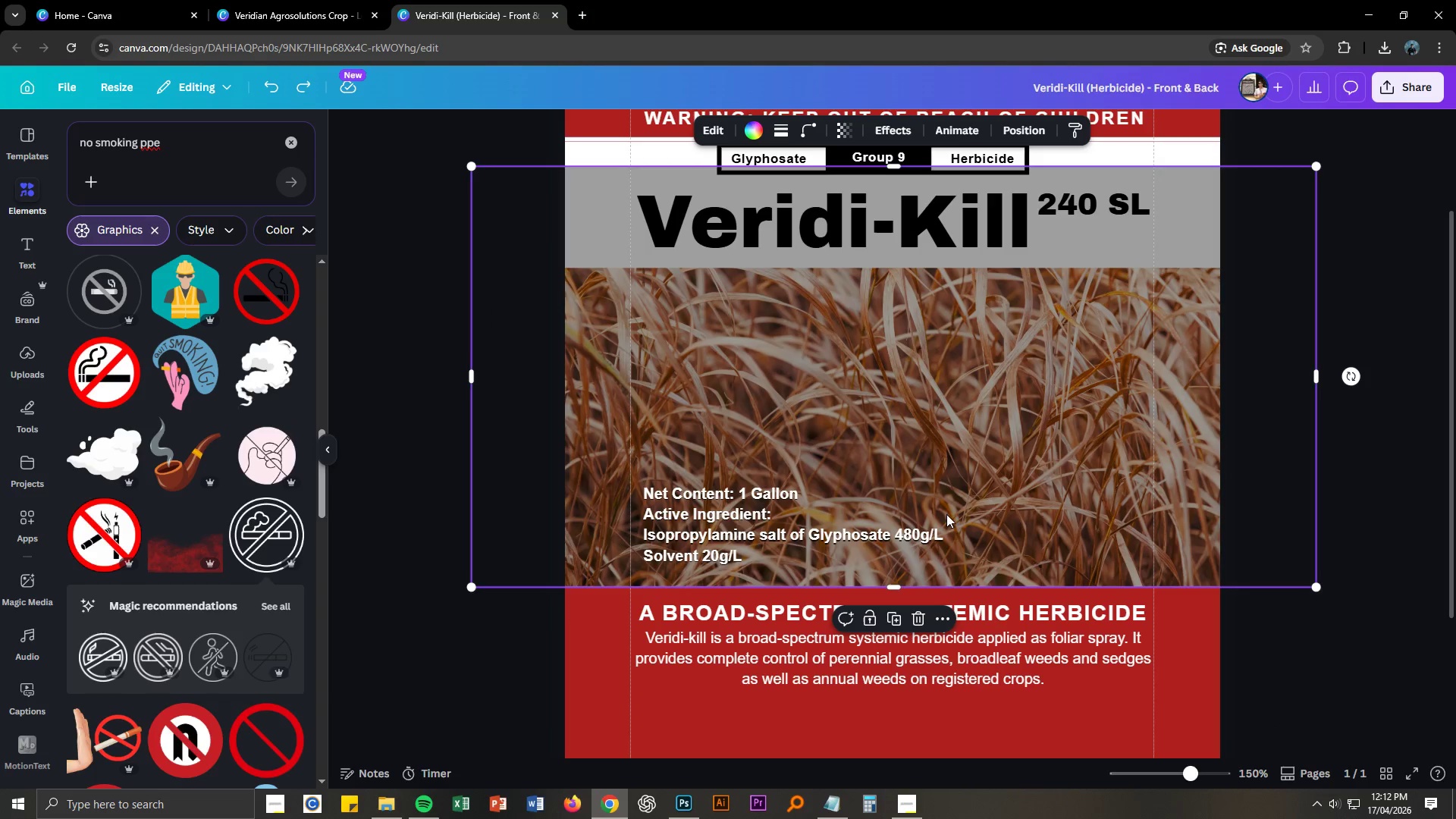 
left_click_drag(start_coordinate=[968, 461], to_coordinate=[966, 563])
 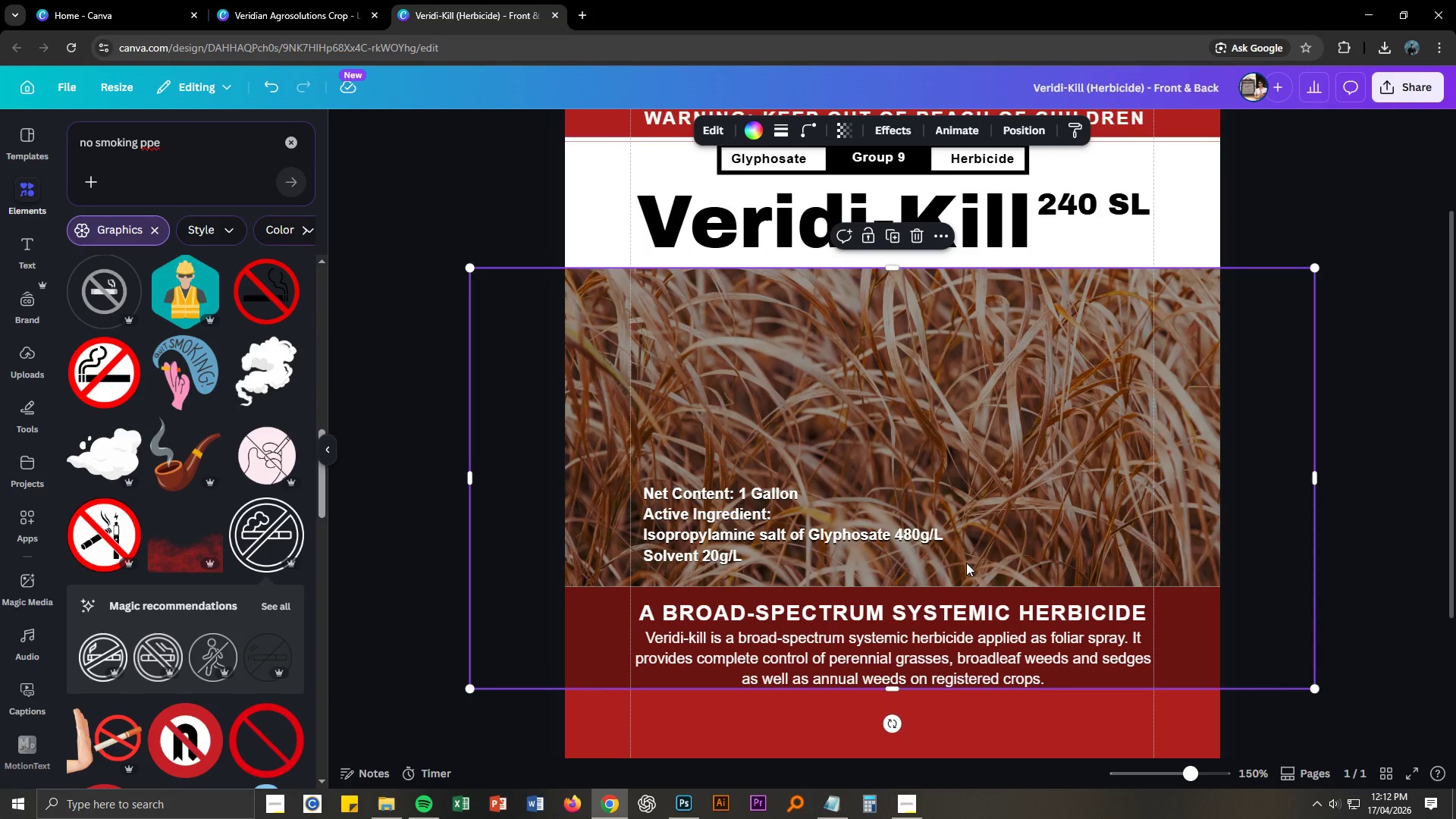 
scroll: coordinate [966, 563], scroll_direction: down, amount: 2.0
 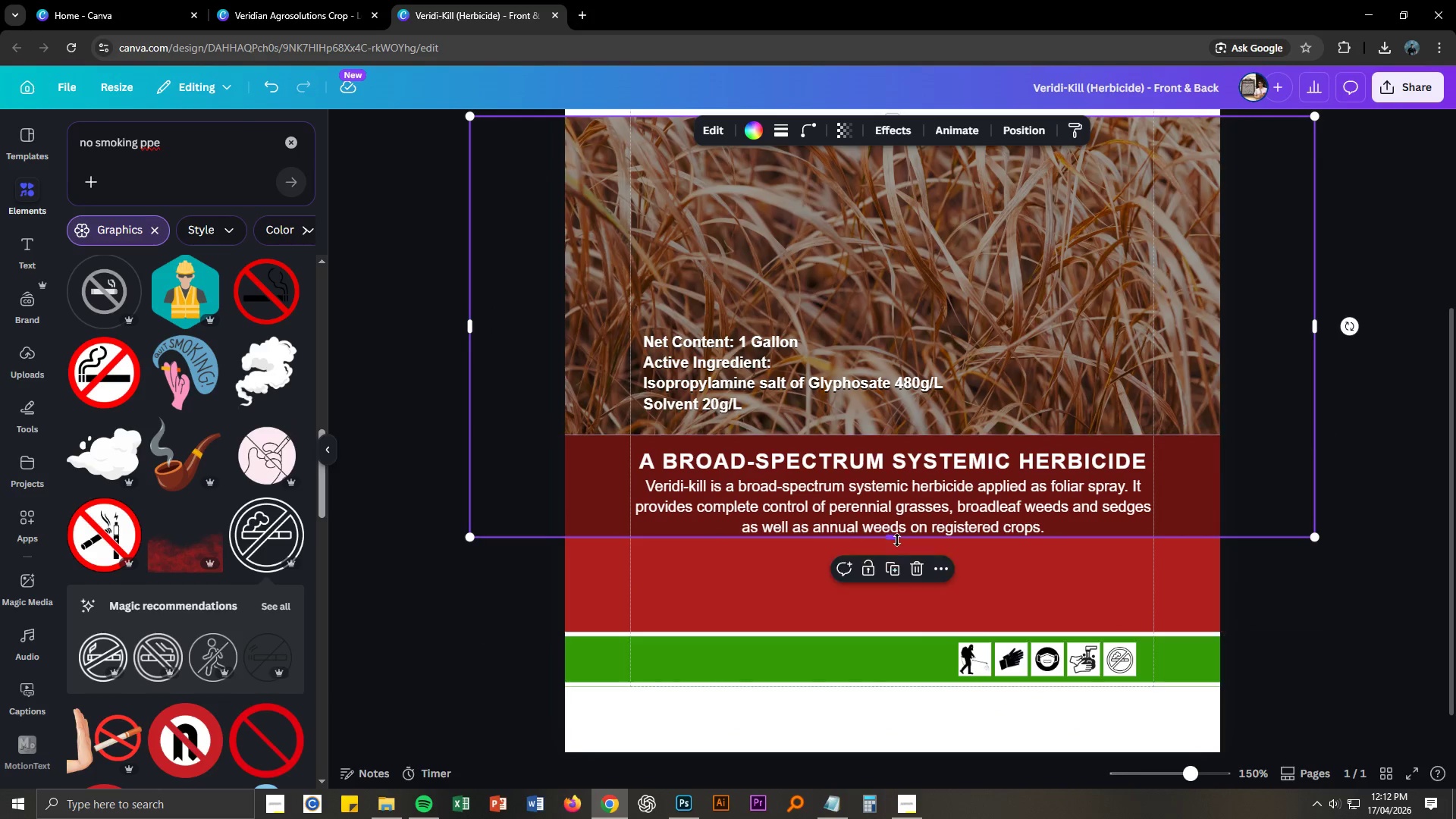 
scroll: coordinate [940, 554], scroll_direction: up, amount: 3.0
 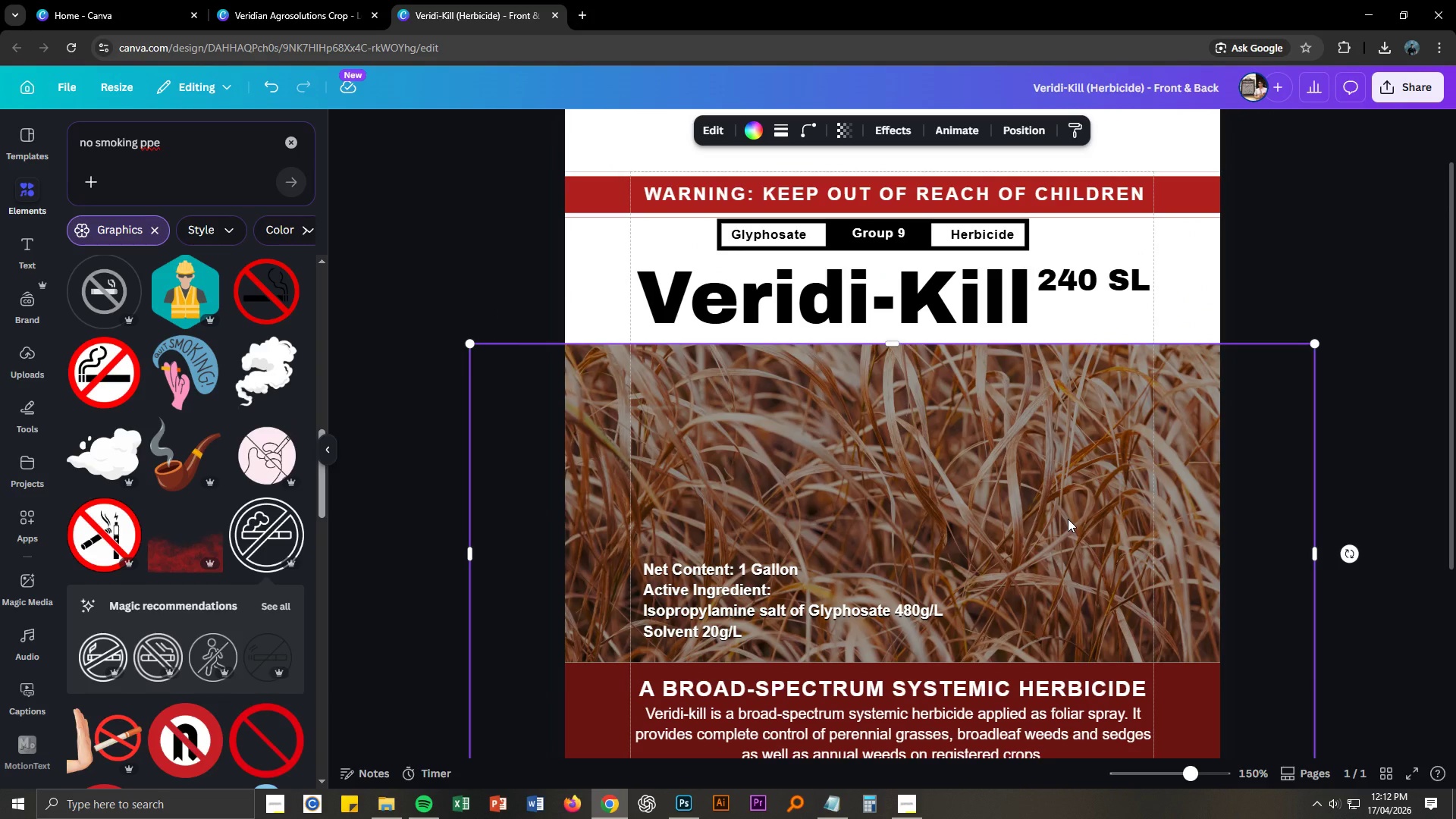 
key(Control+Z)
 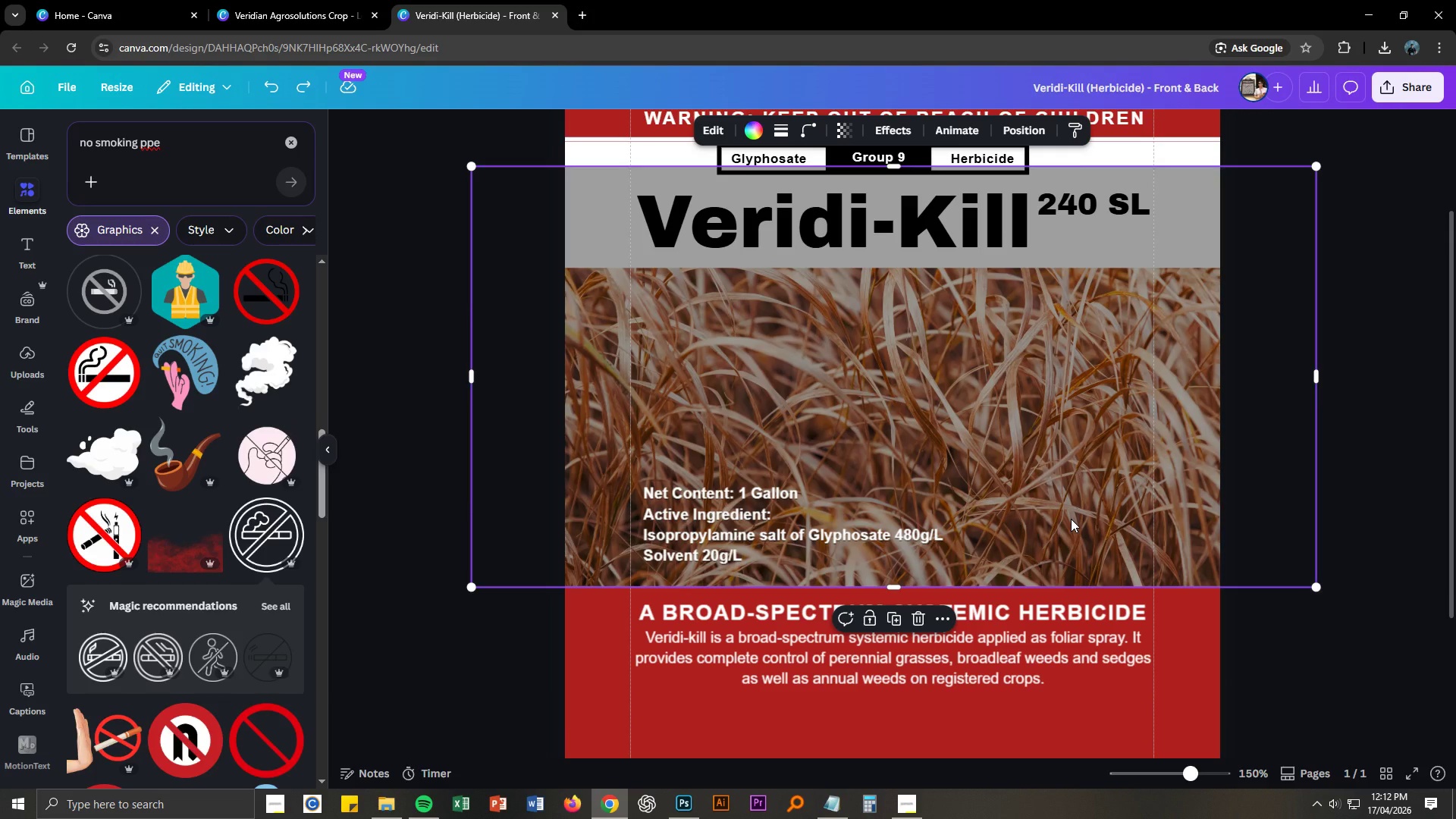 
scroll: coordinate [1071, 519], scroll_direction: down, amount: 1.0
 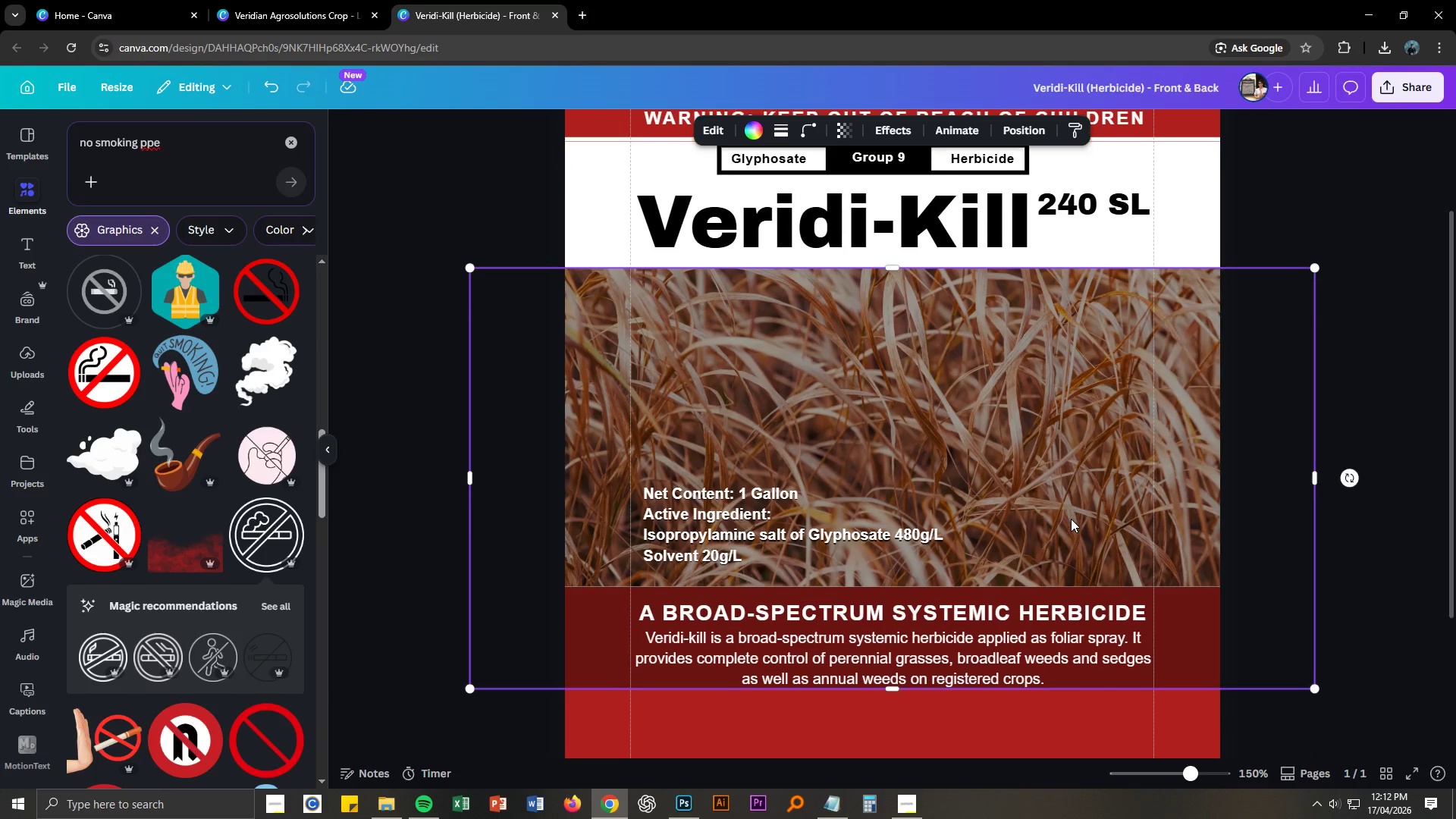 
key(Control+ControlLeft)
 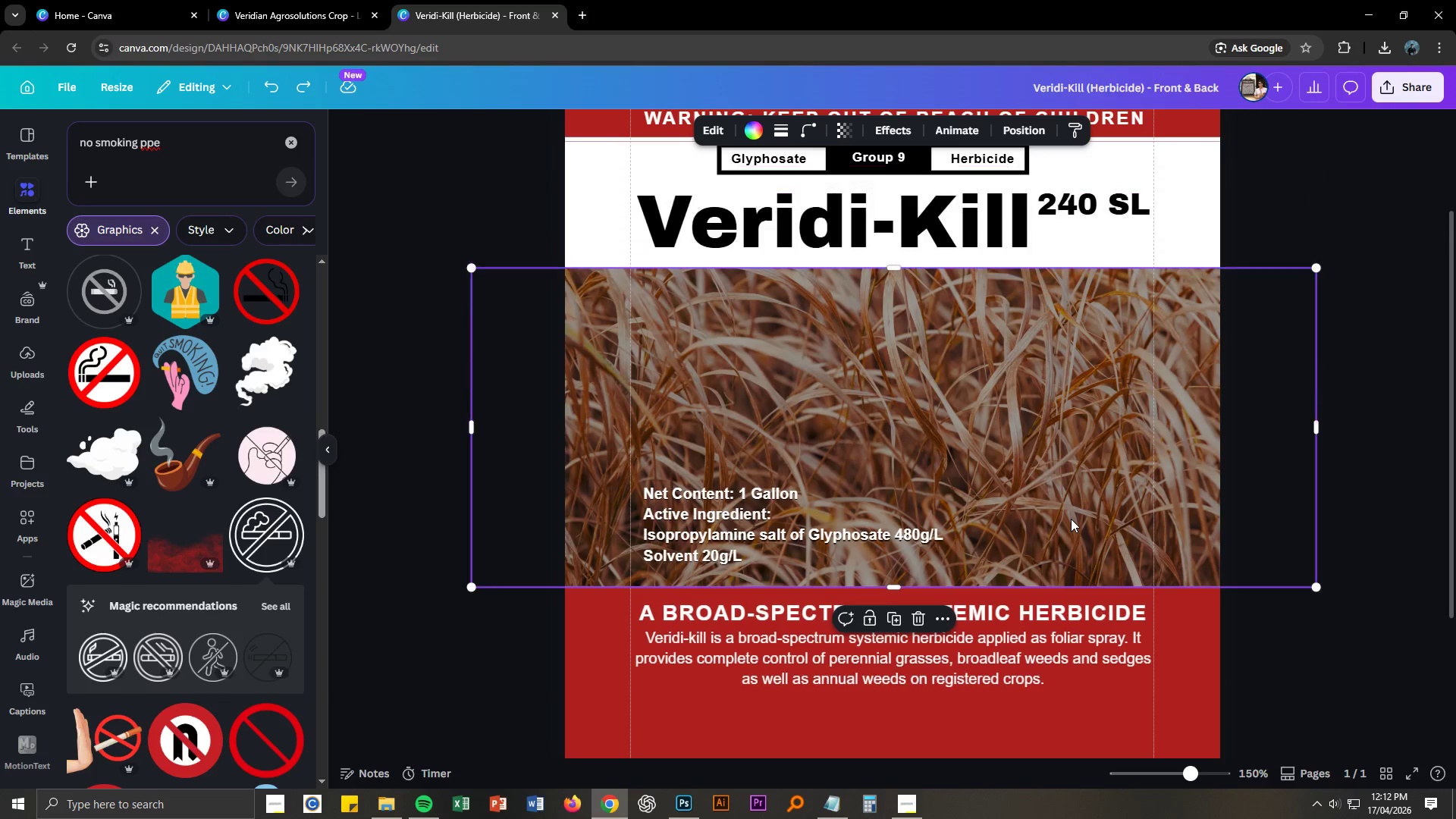 
key(Control+Z)
 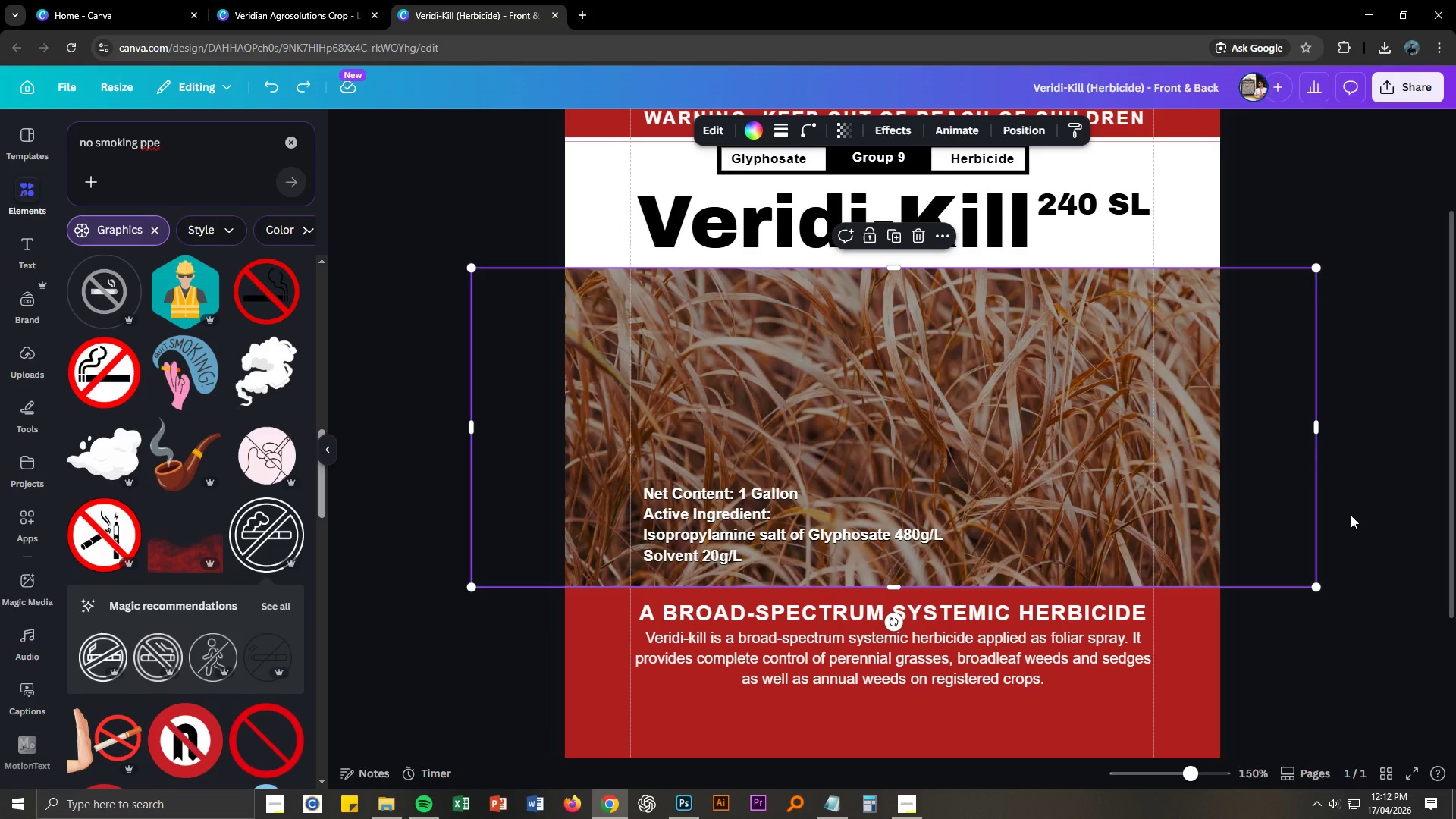 
left_click([1351, 515])
 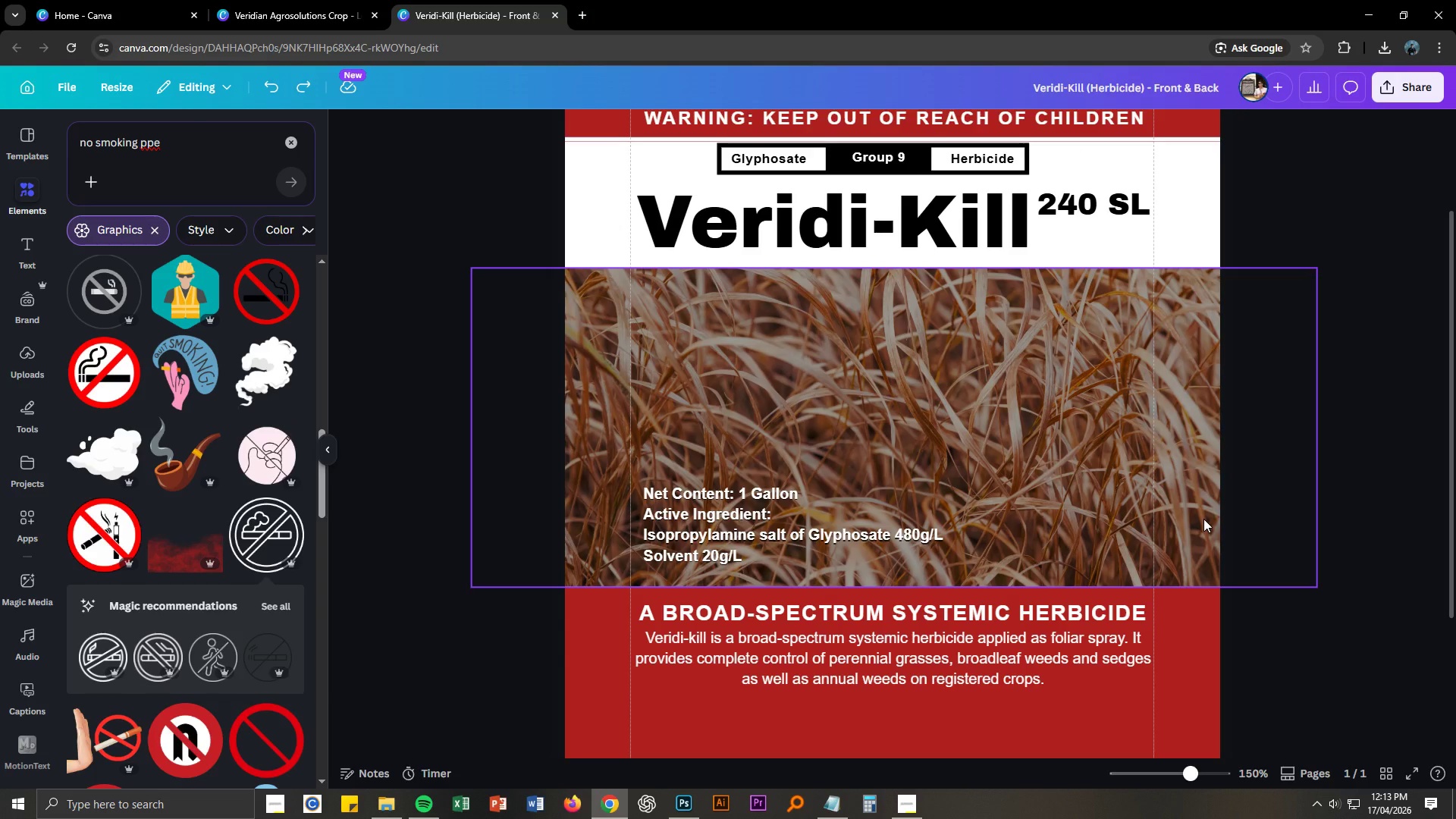 
left_click_drag(start_coordinate=[1203, 519], to_coordinate=[1050, 507])
 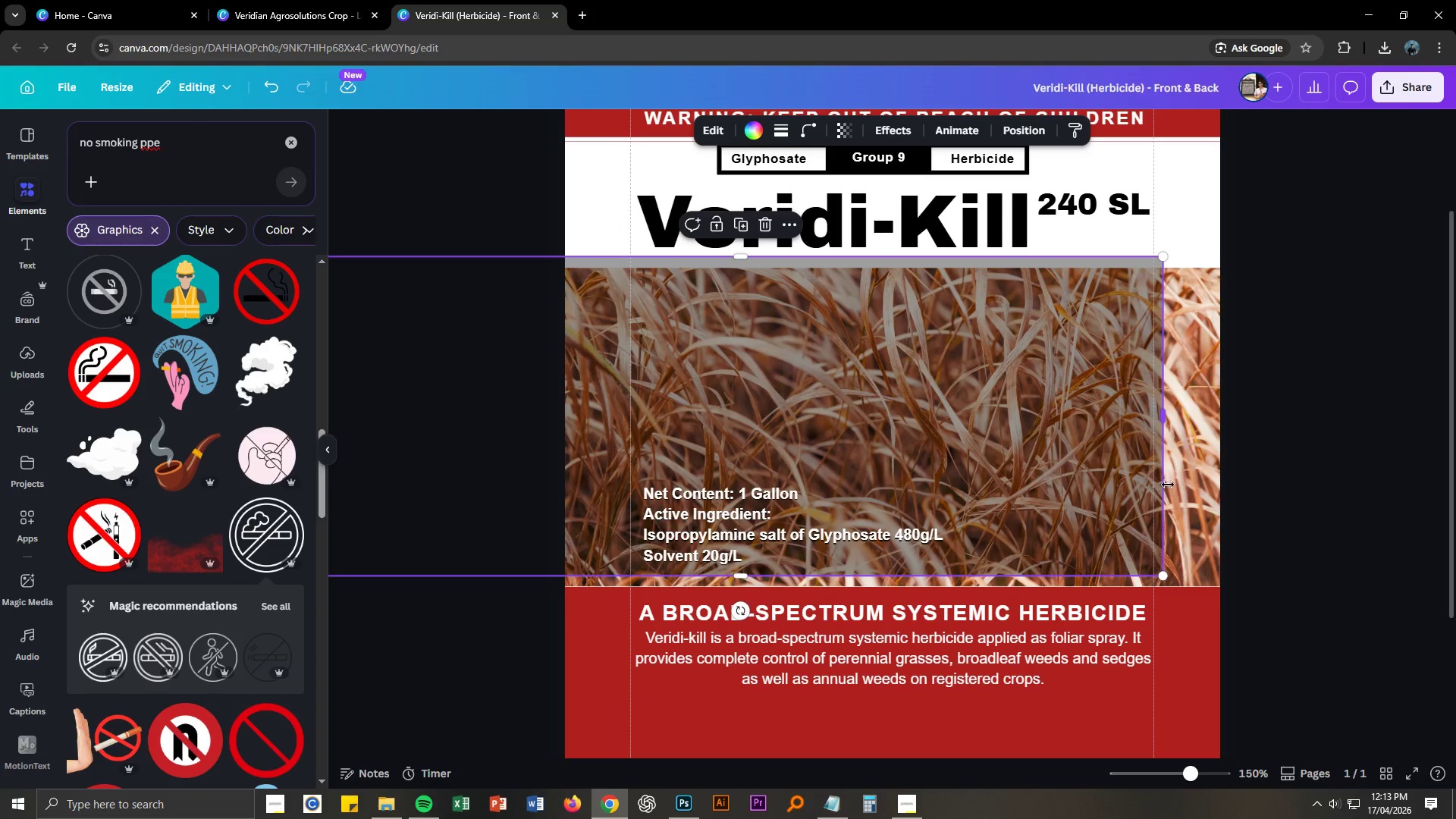 
left_click([1190, 488])
 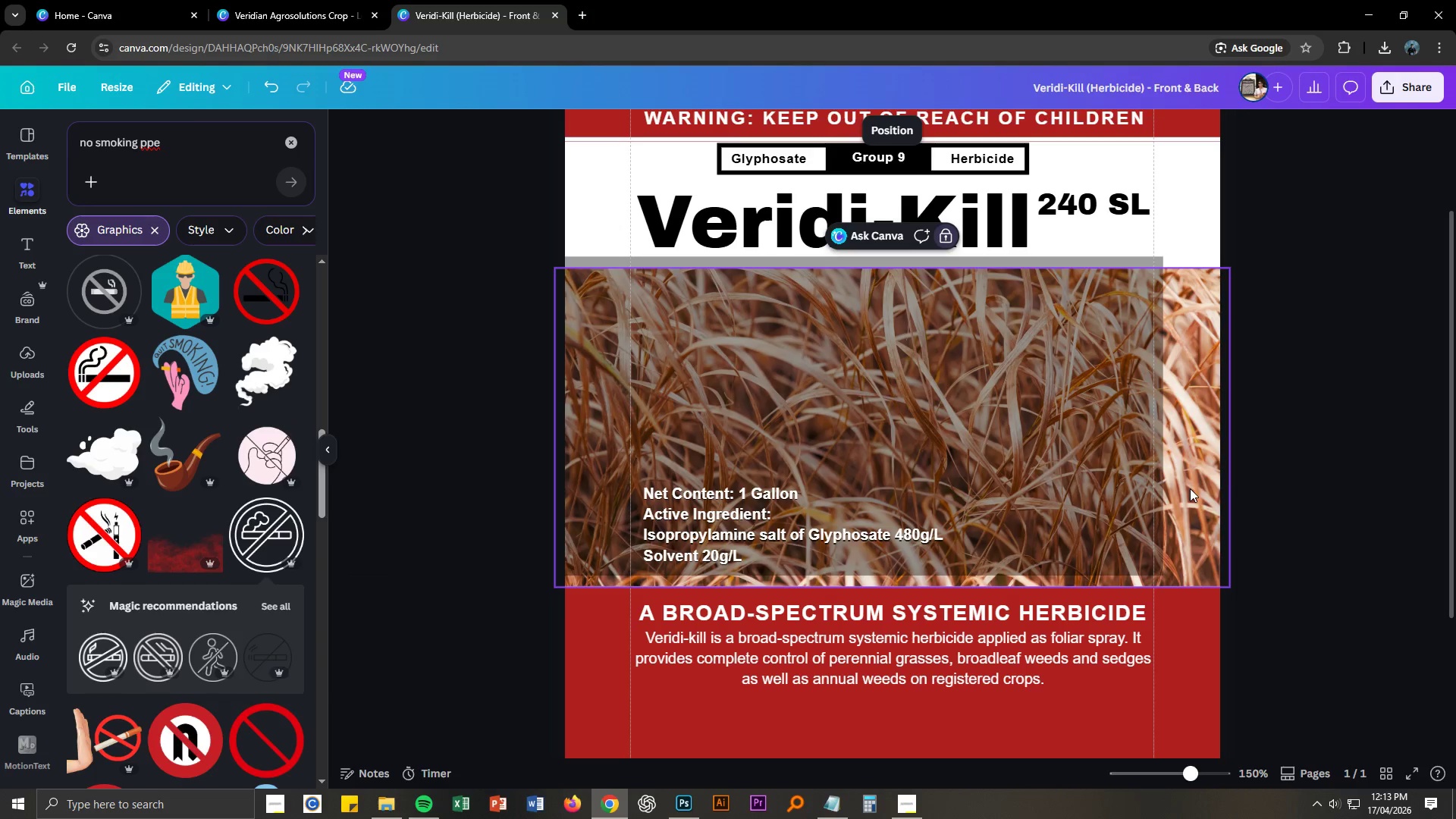 
right_click([1190, 488])
 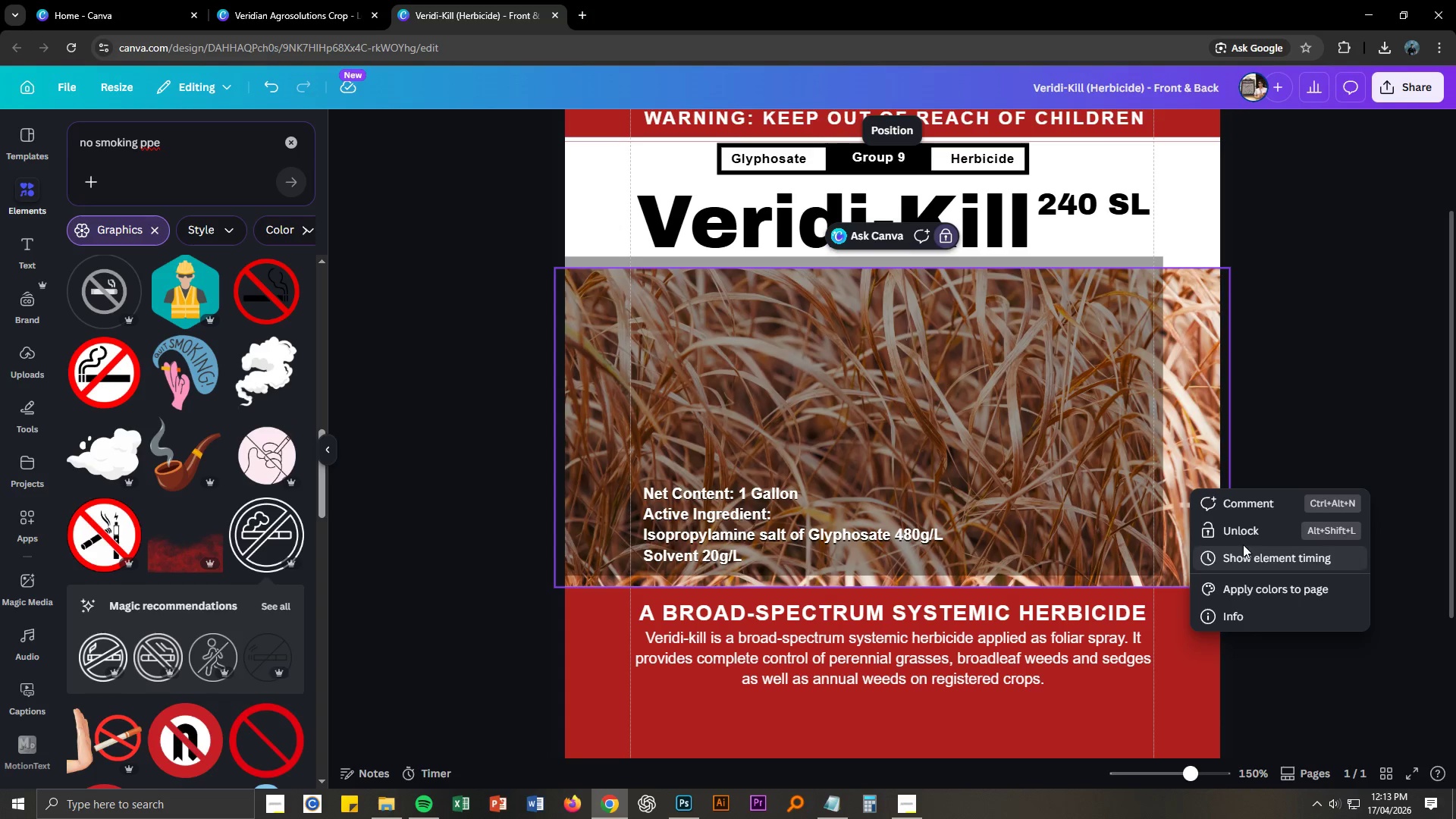 
left_click([1247, 535])
 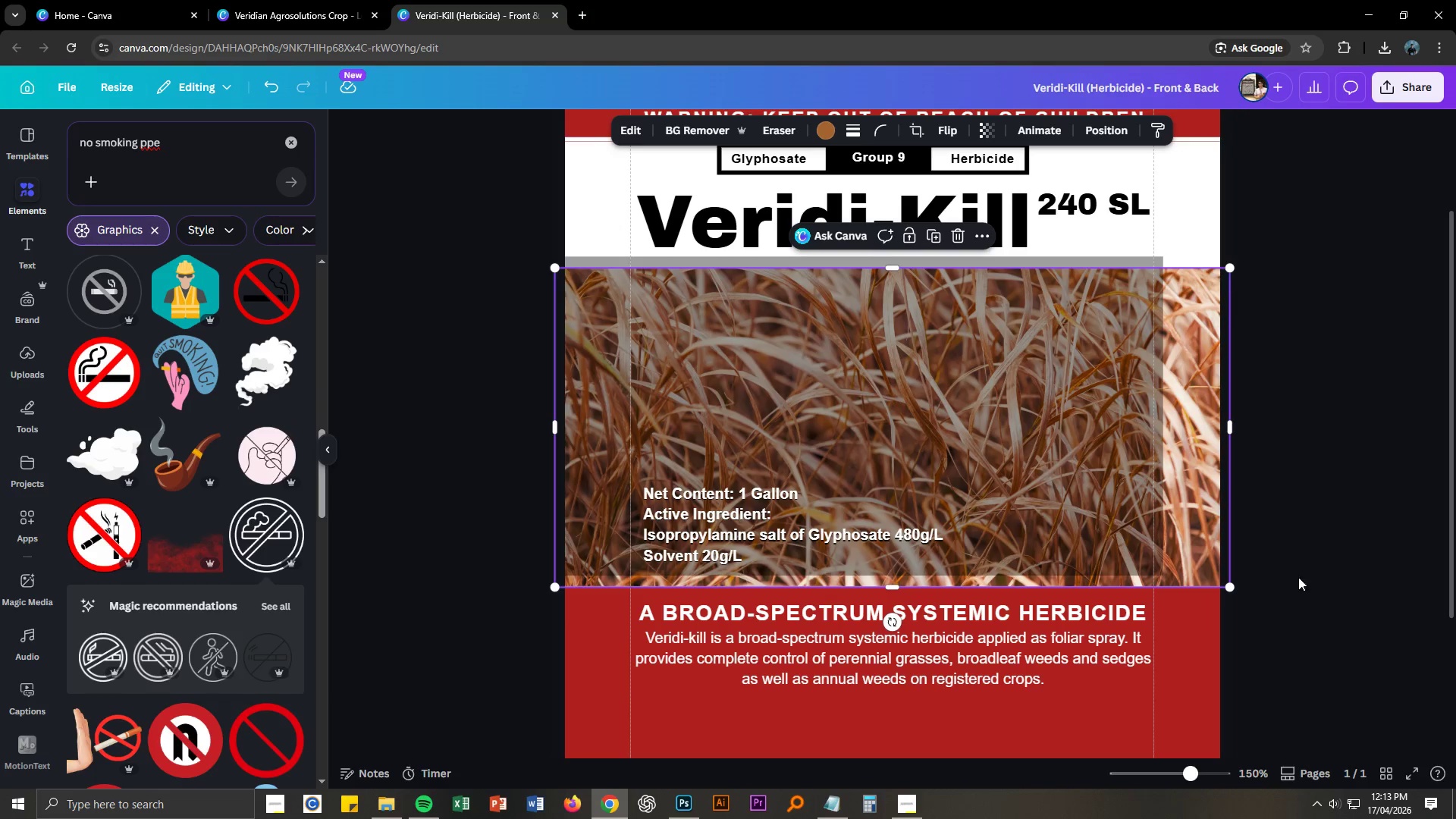 
left_click([1298, 588])
 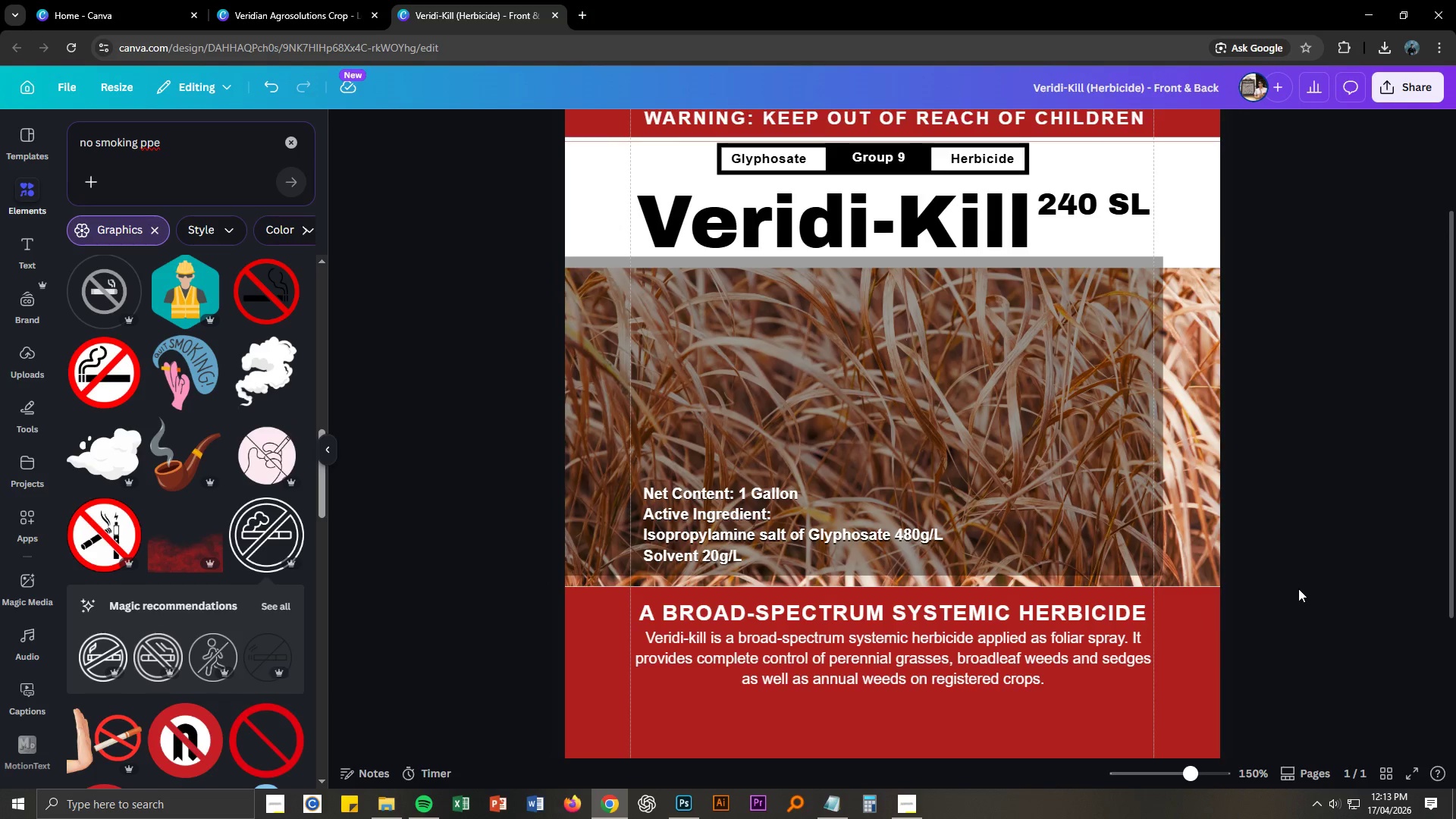 
scroll: coordinate [1298, 588], scroll_direction: down, amount: 1.0
 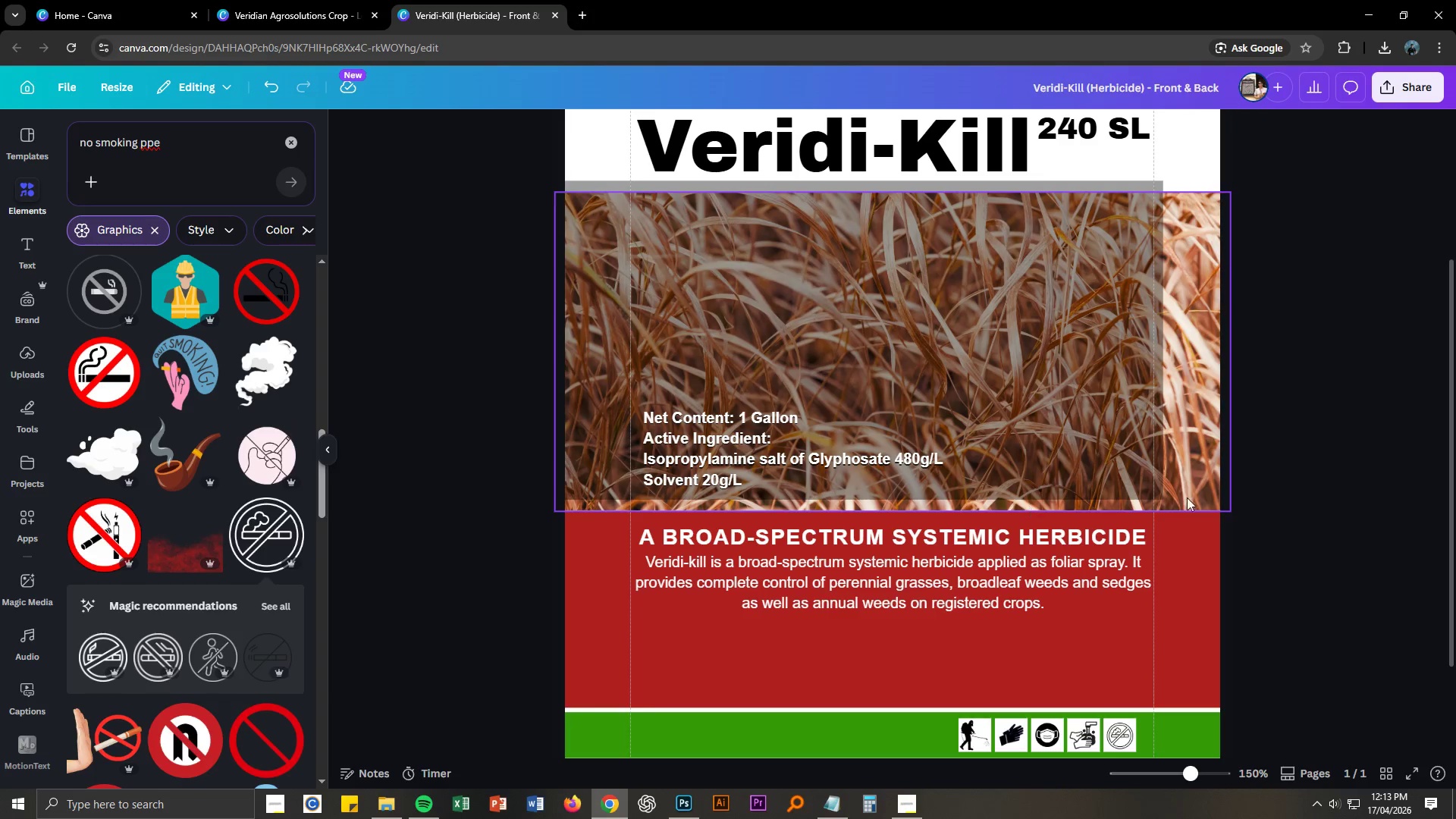 
left_click([1204, 489])
 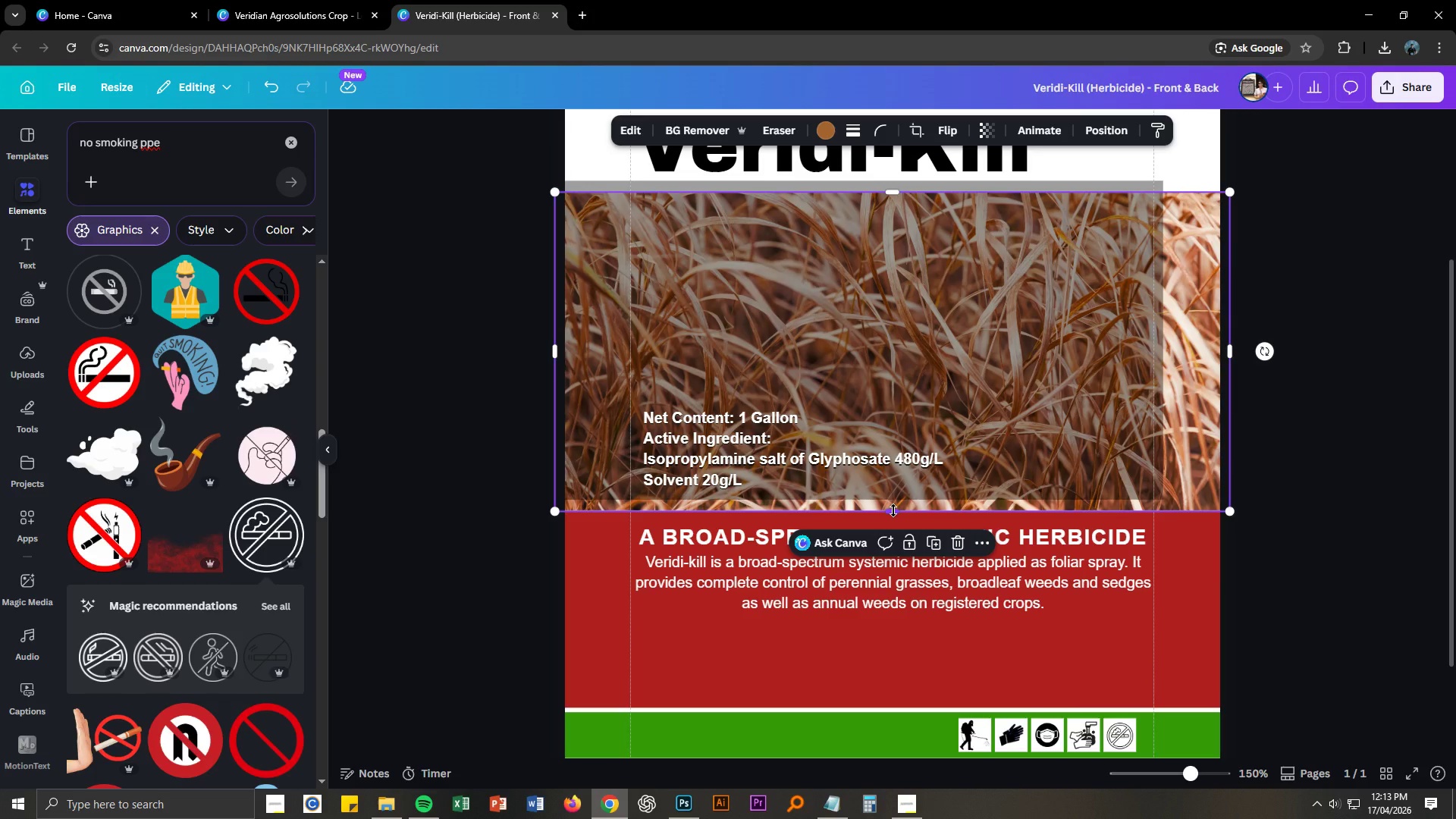 
left_click_drag(start_coordinate=[893, 510], to_coordinate=[886, 545])
 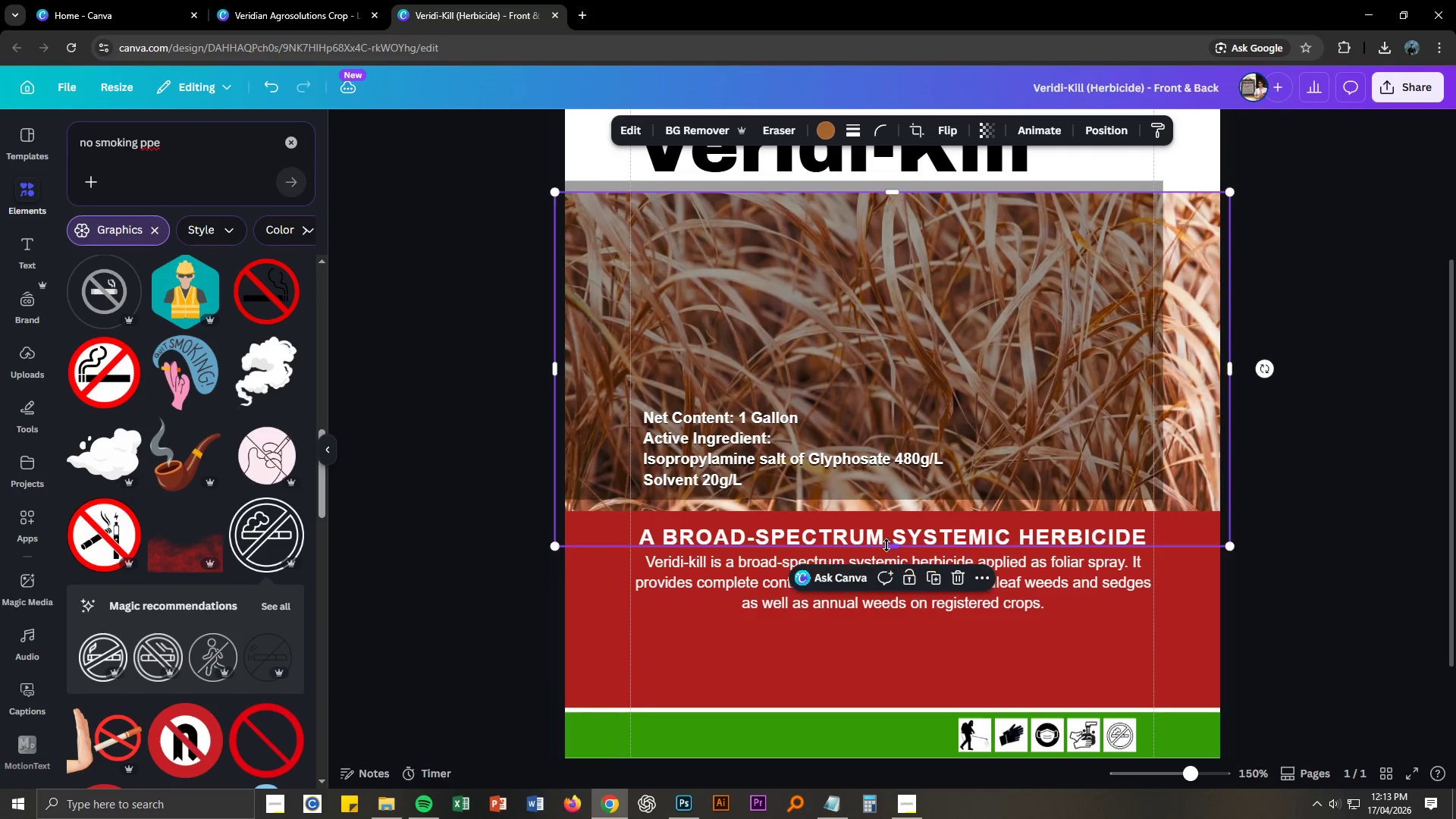 
key(Control+ControlLeft)
 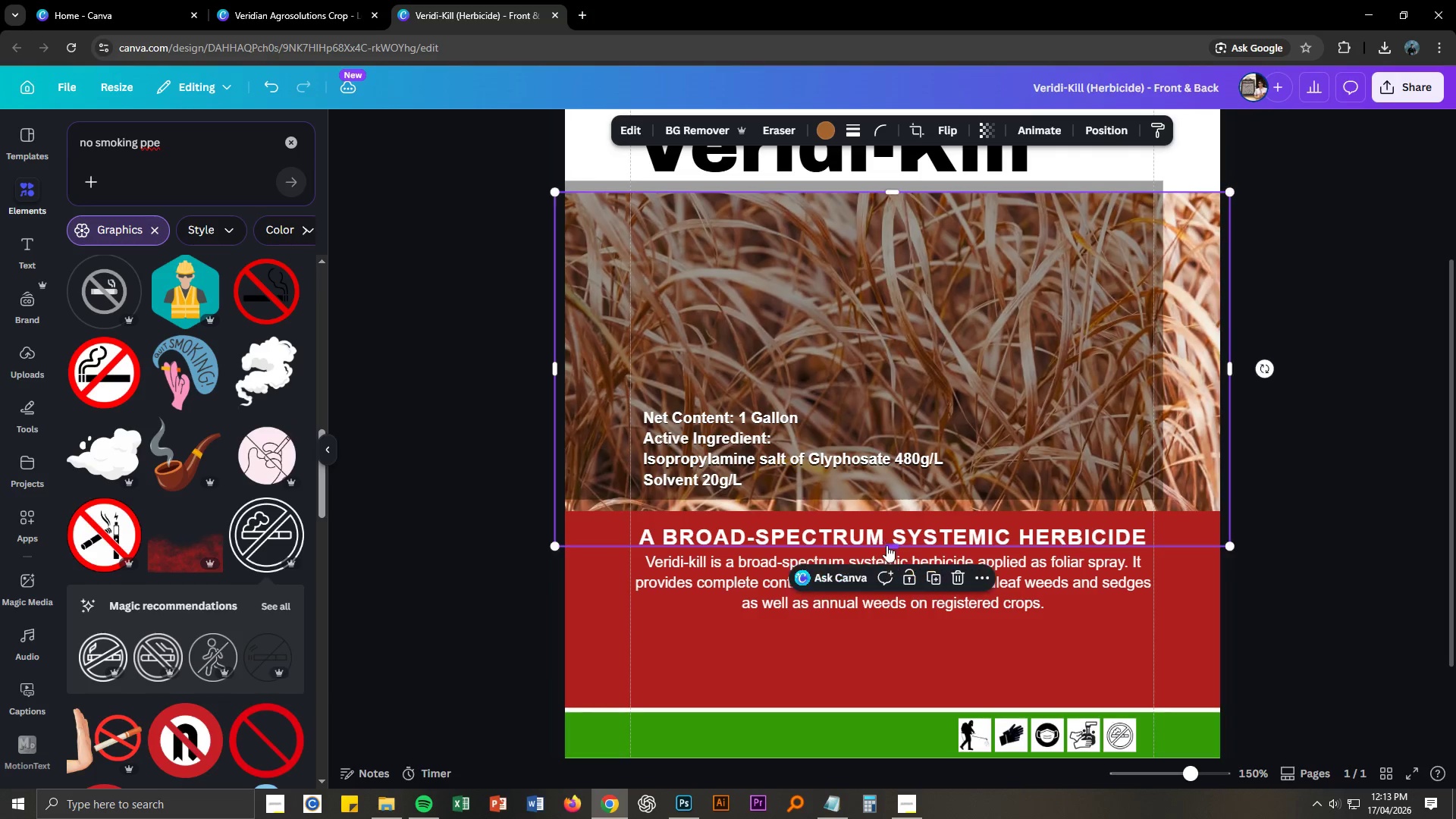 
key(Control+Z)
 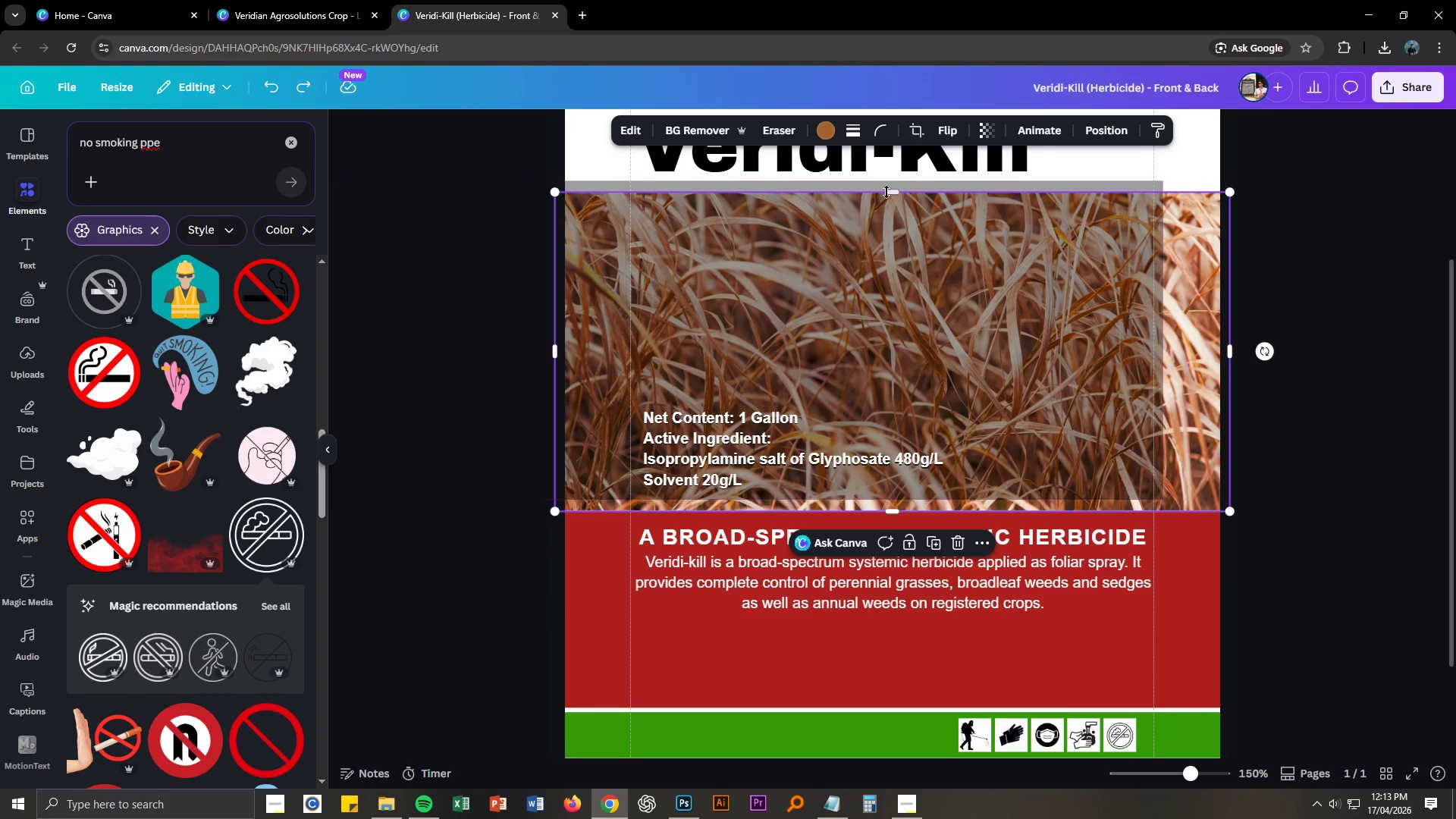 
left_click_drag(start_coordinate=[889, 190], to_coordinate=[889, 108])
 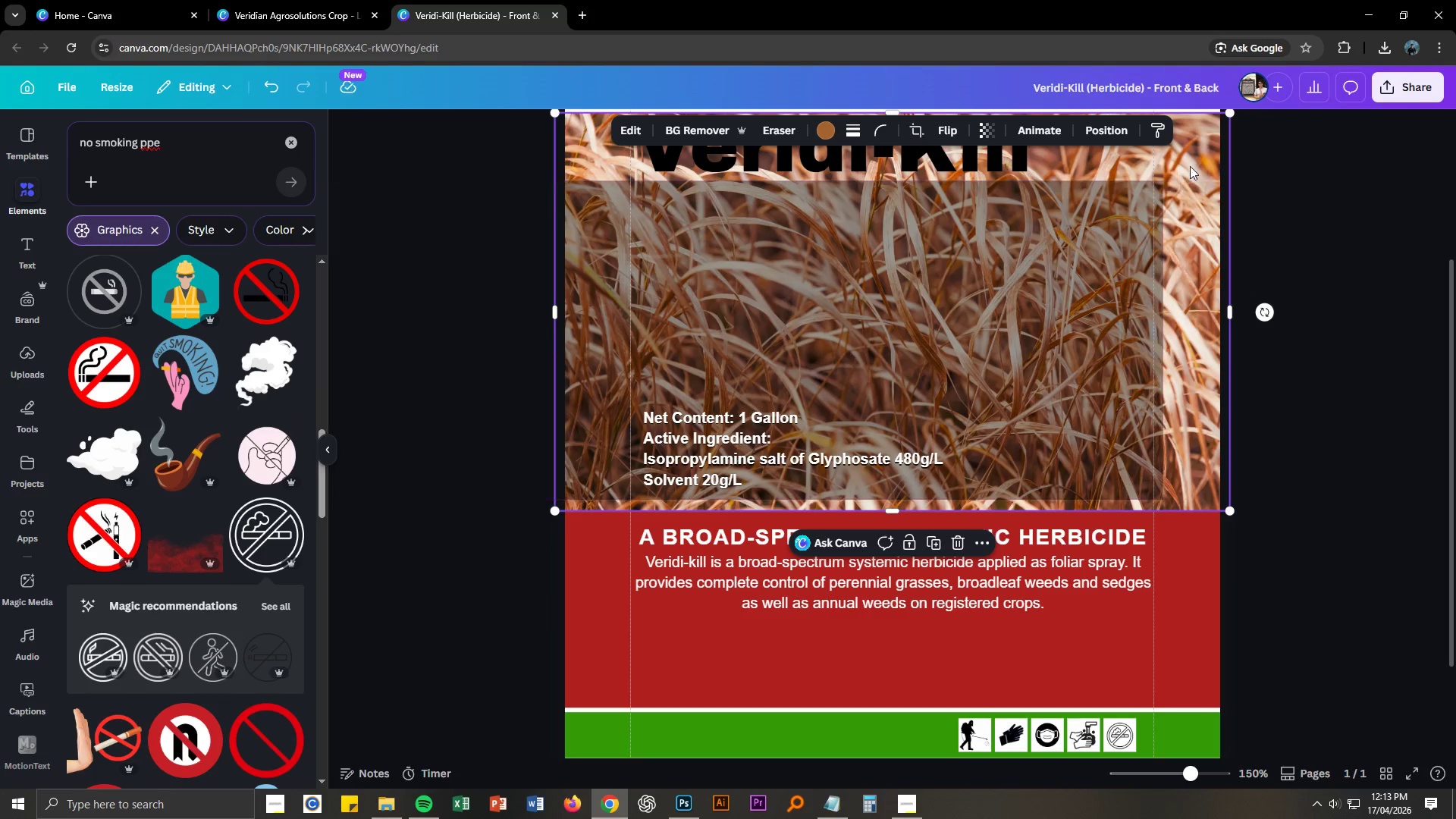 
left_click_drag(start_coordinate=[1204, 158], to_coordinate=[1203, 225])
 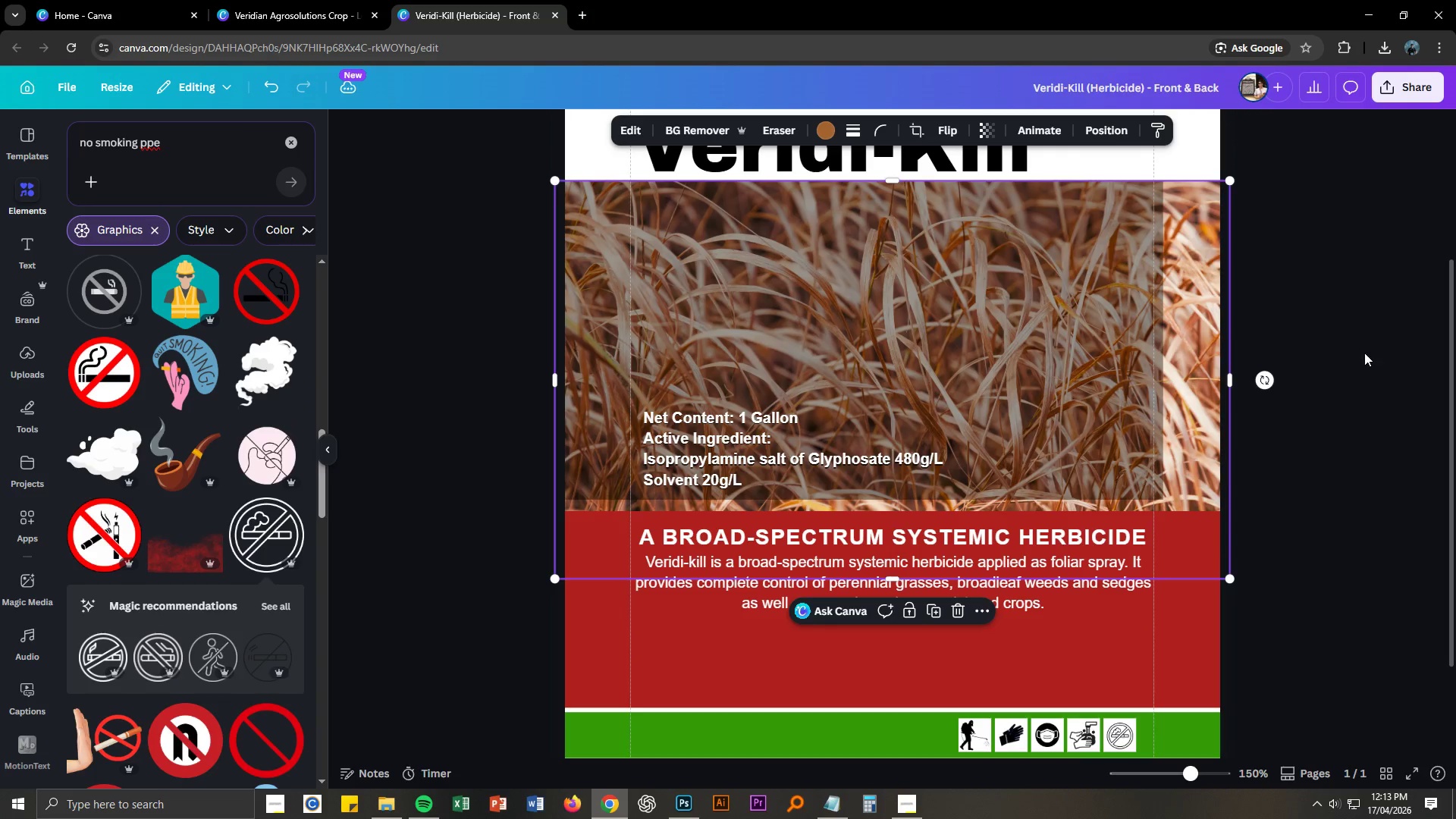 
scroll: coordinate [1364, 353], scroll_direction: up, amount: 2.0
 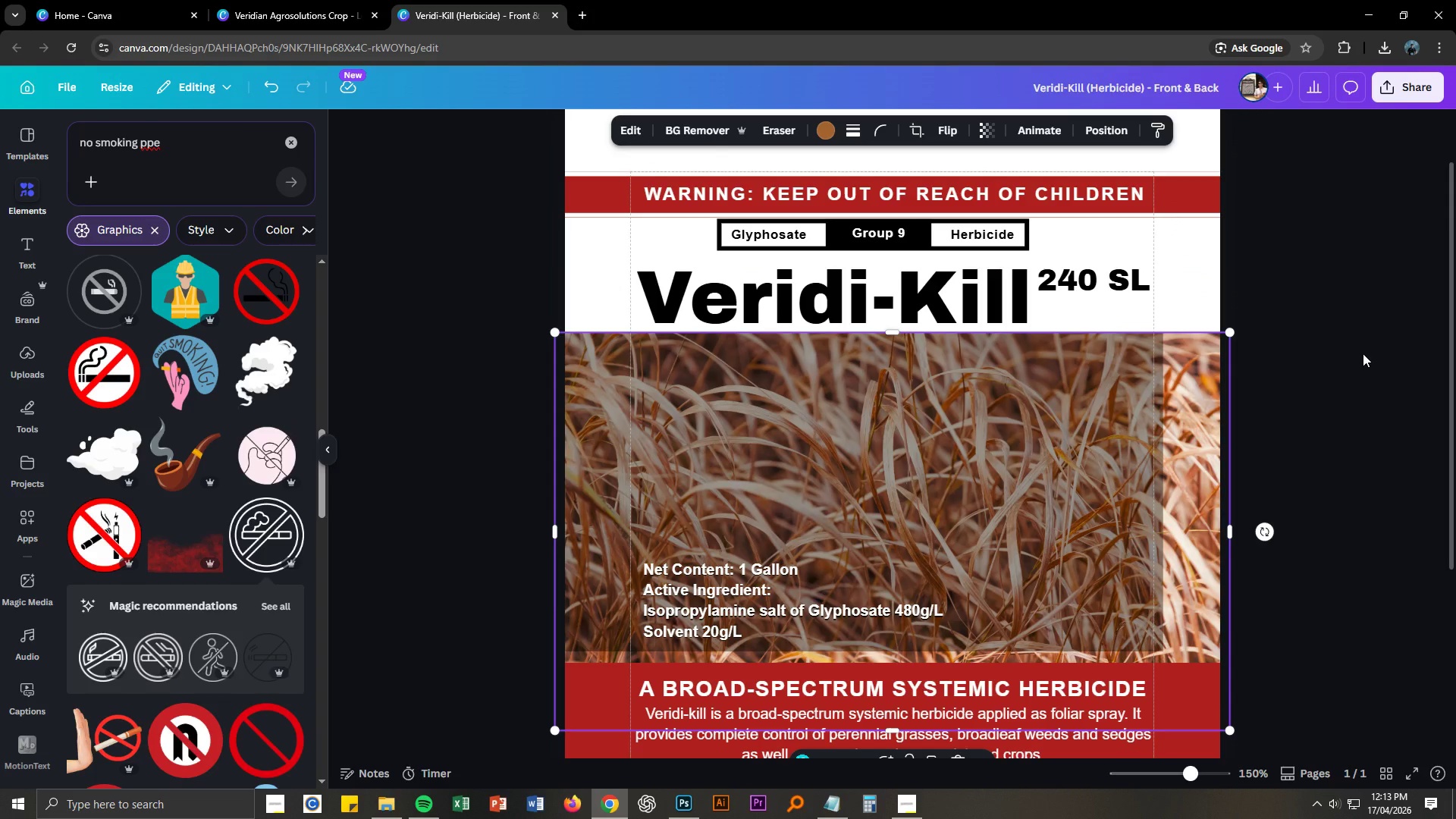 
scroll: coordinate [1360, 354], scroll_direction: down, amount: 2.0
 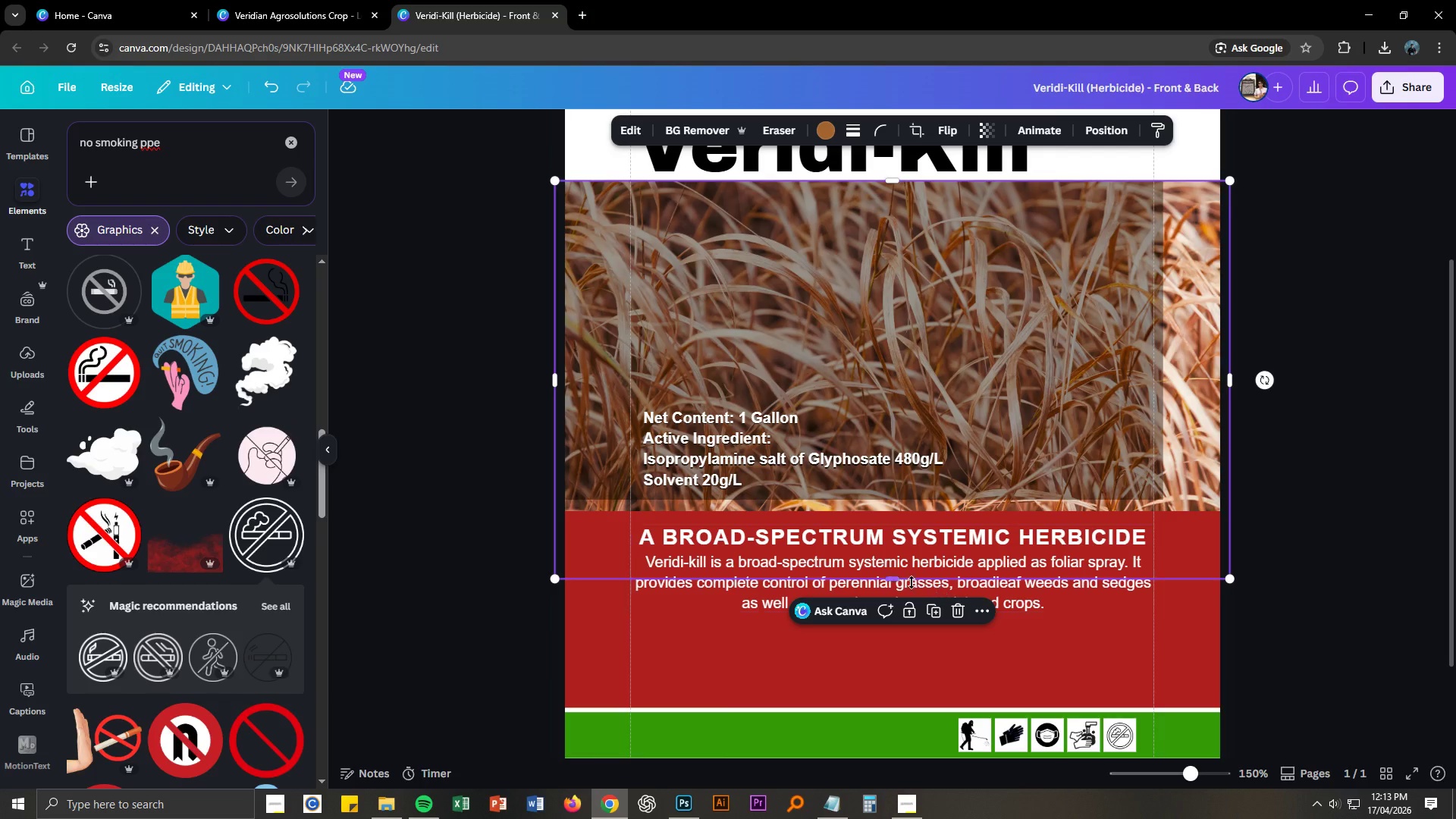 
left_click_drag(start_coordinate=[895, 576], to_coordinate=[896, 707])
 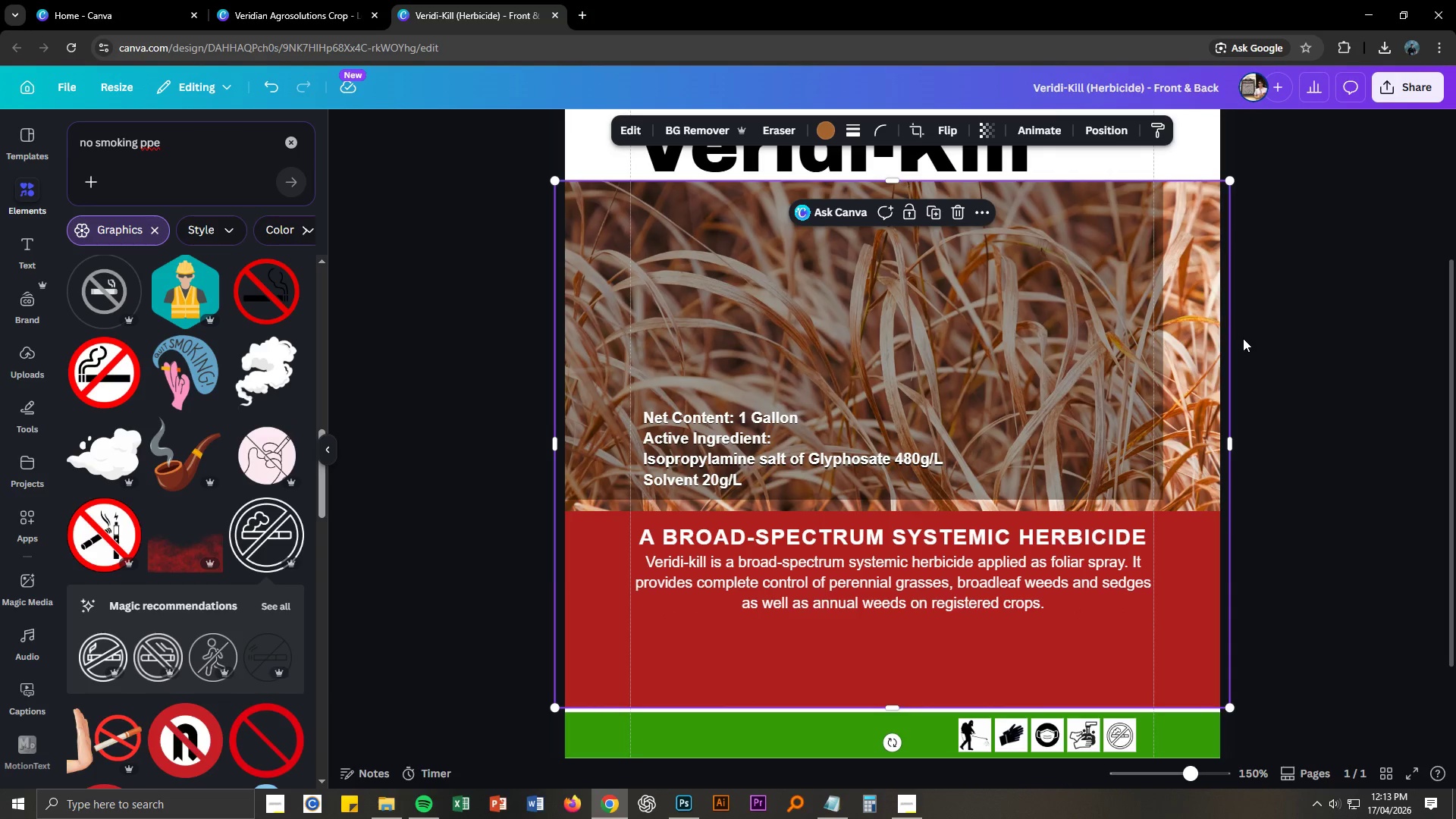 
left_click([1247, 336])
 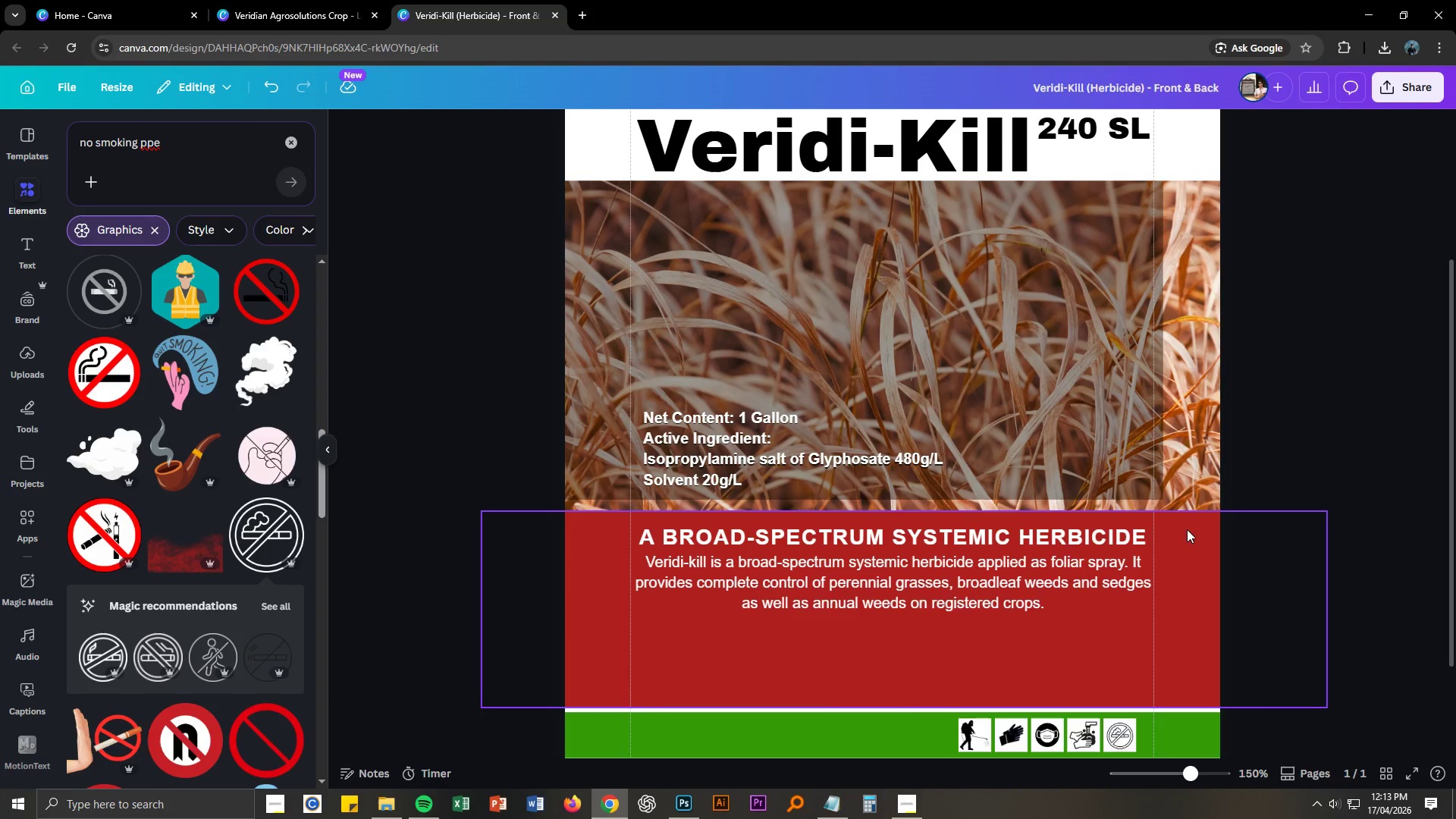 
left_click([1186, 549])
 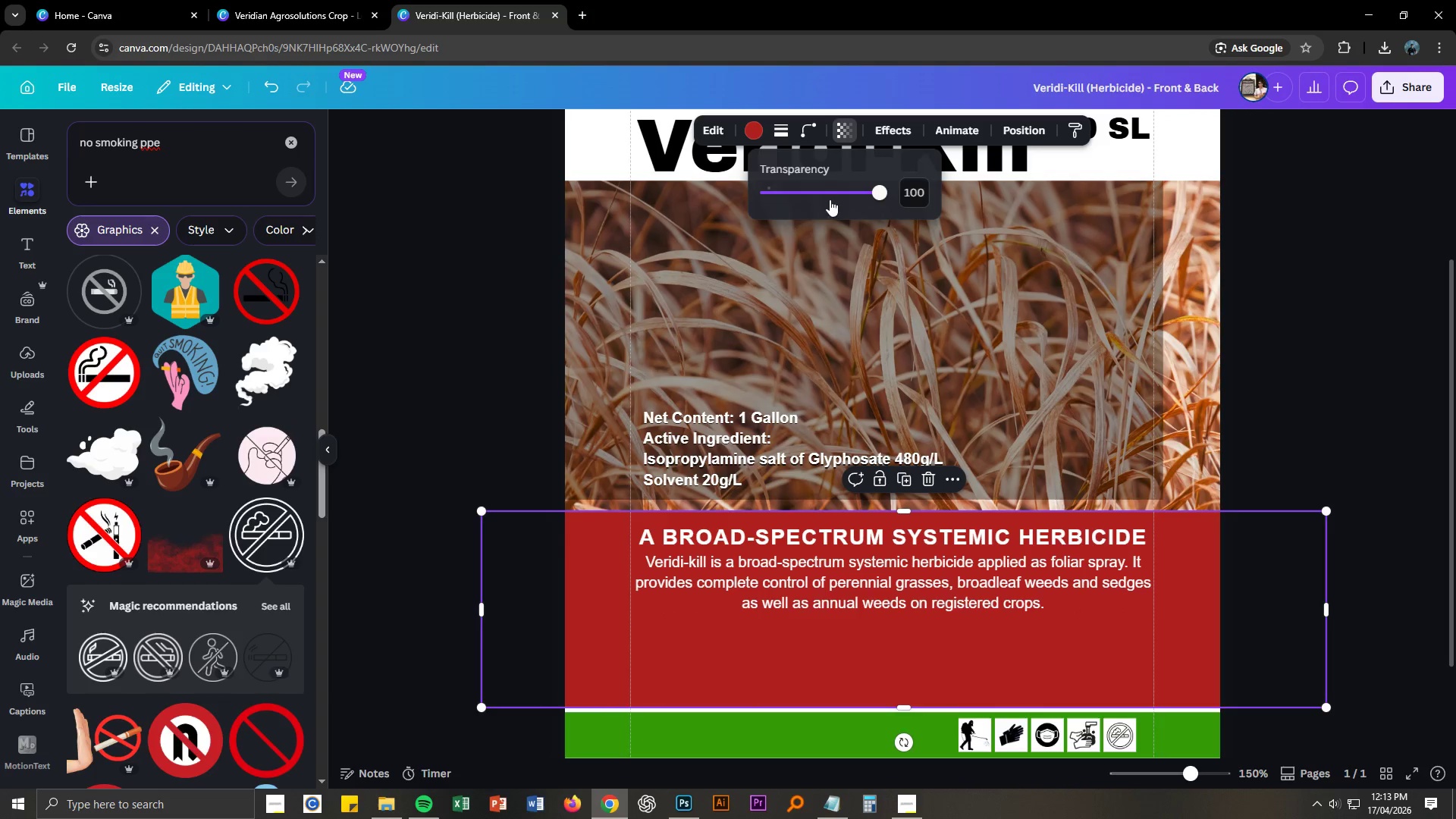 
left_click([833, 194])
 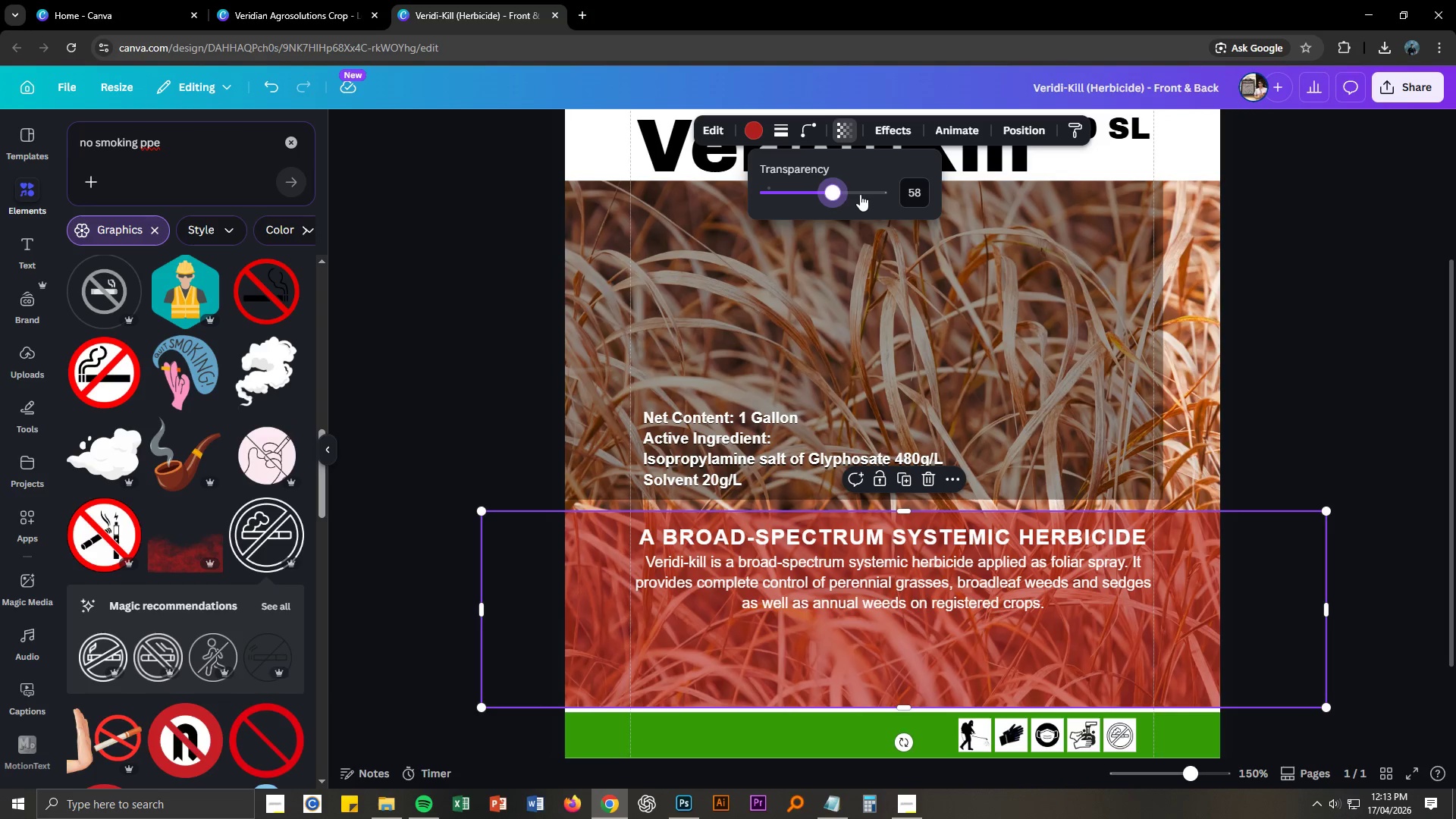 
left_click([861, 194])
 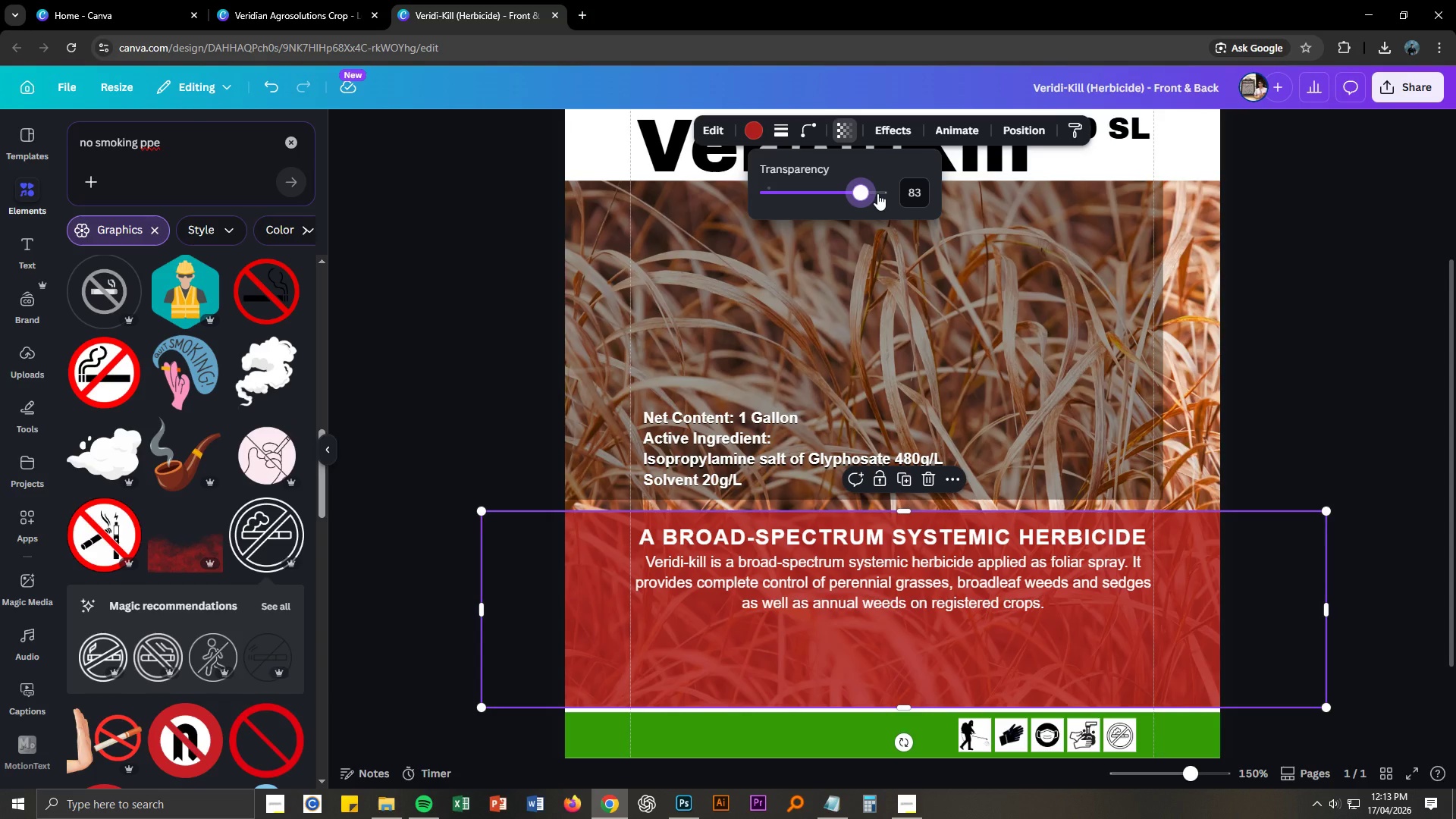 
left_click([875, 192])
 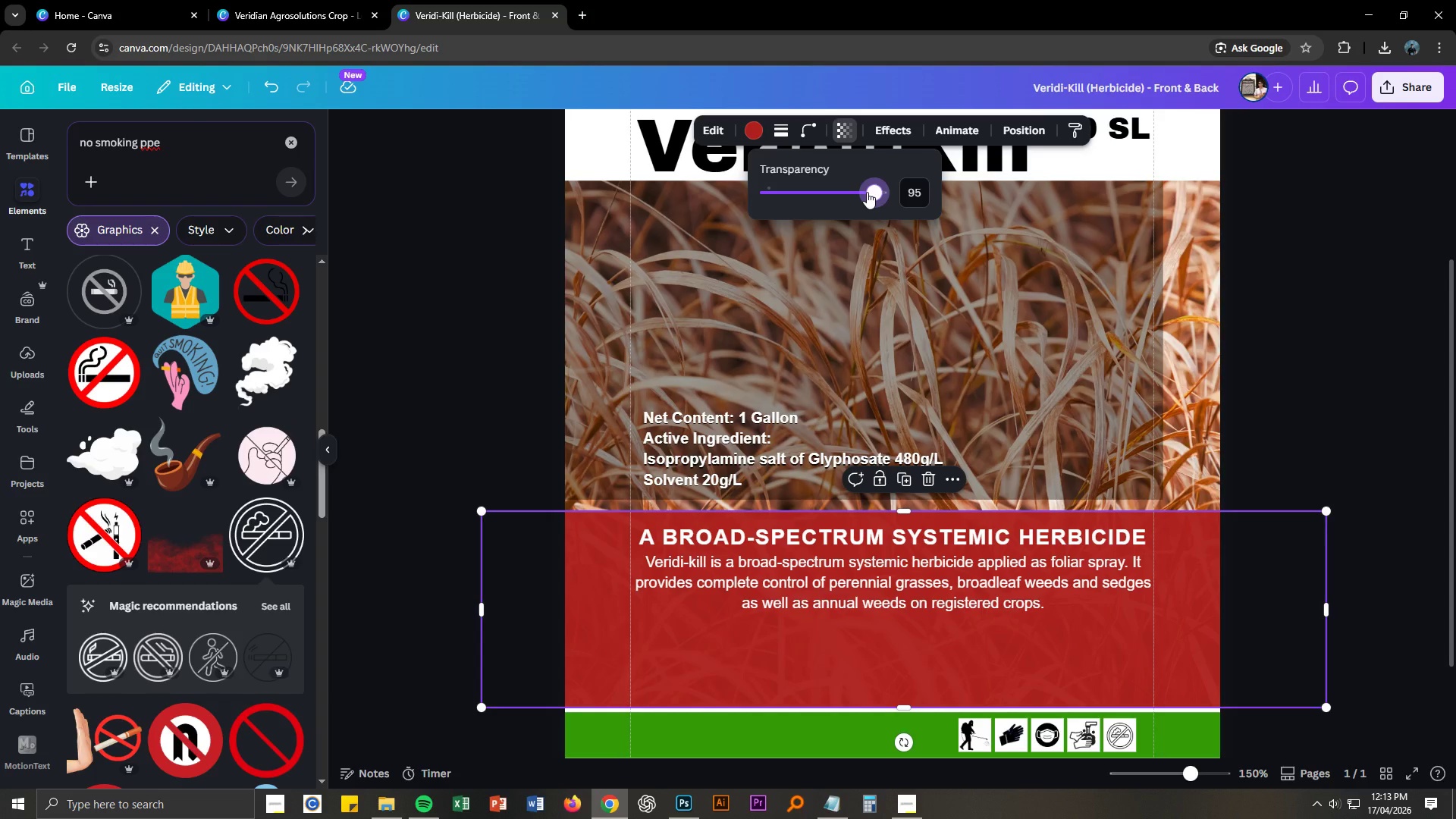 
left_click([867, 192])
 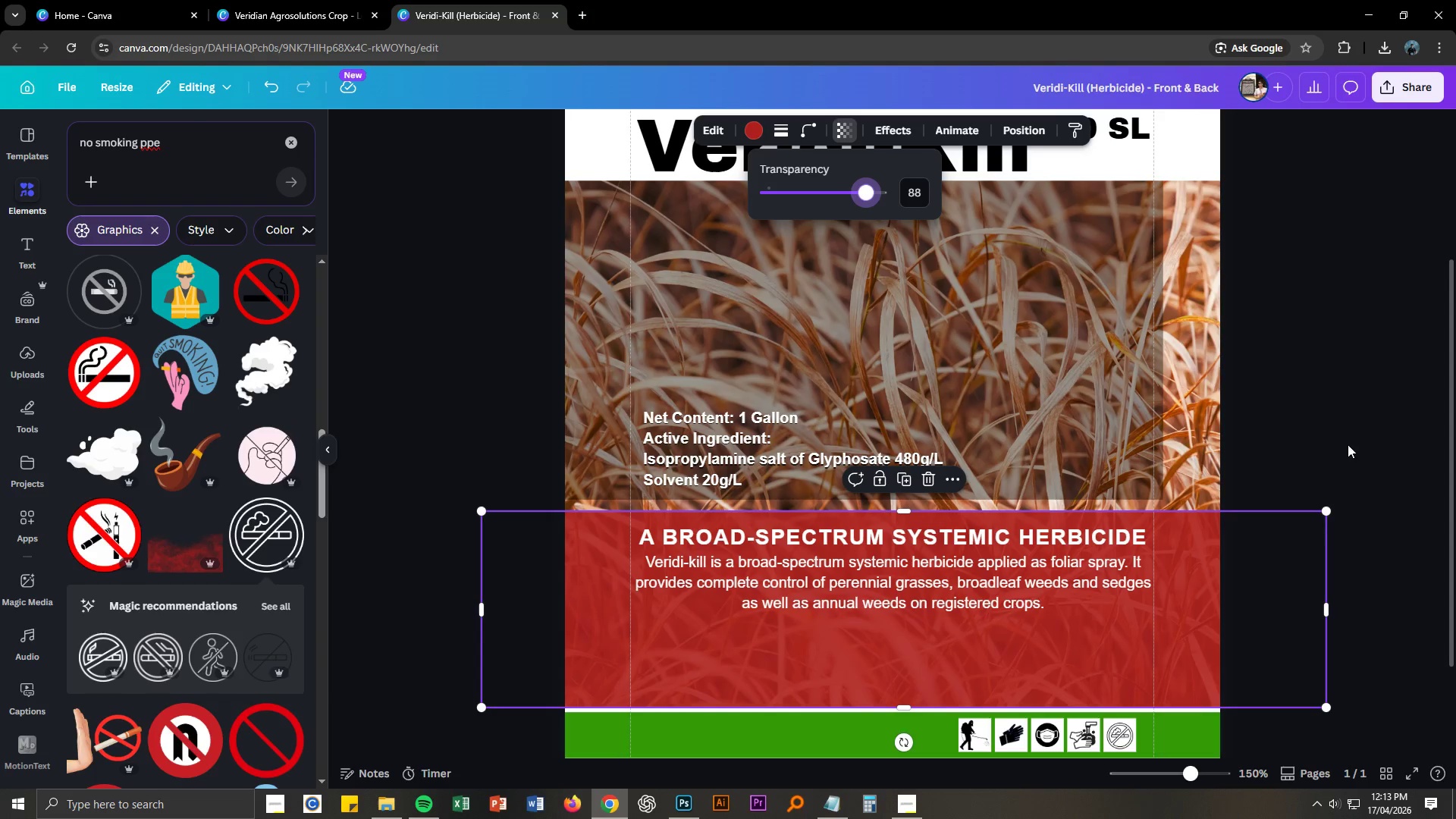 
left_click([1335, 385])
 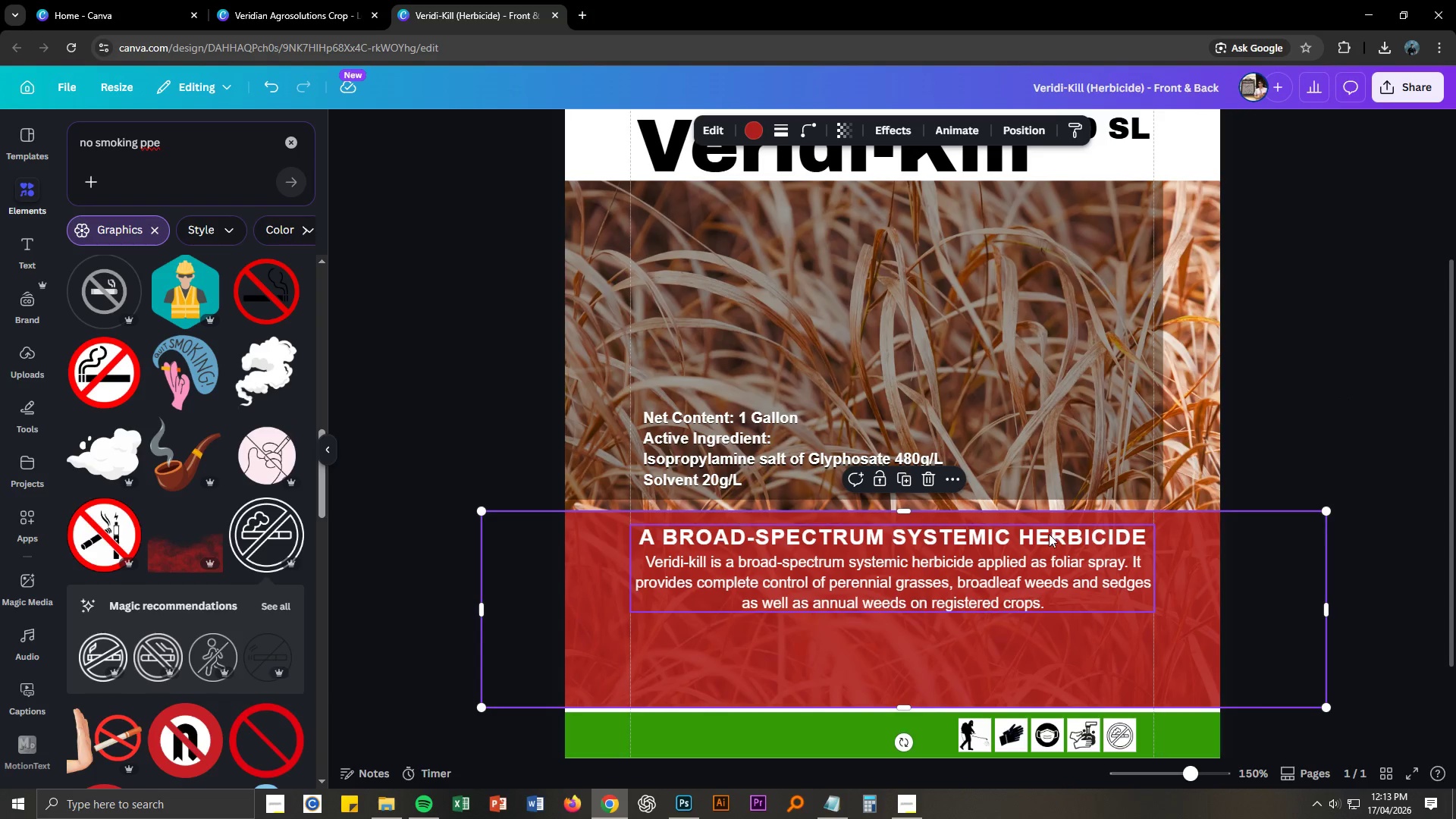 
left_click([1049, 535])
 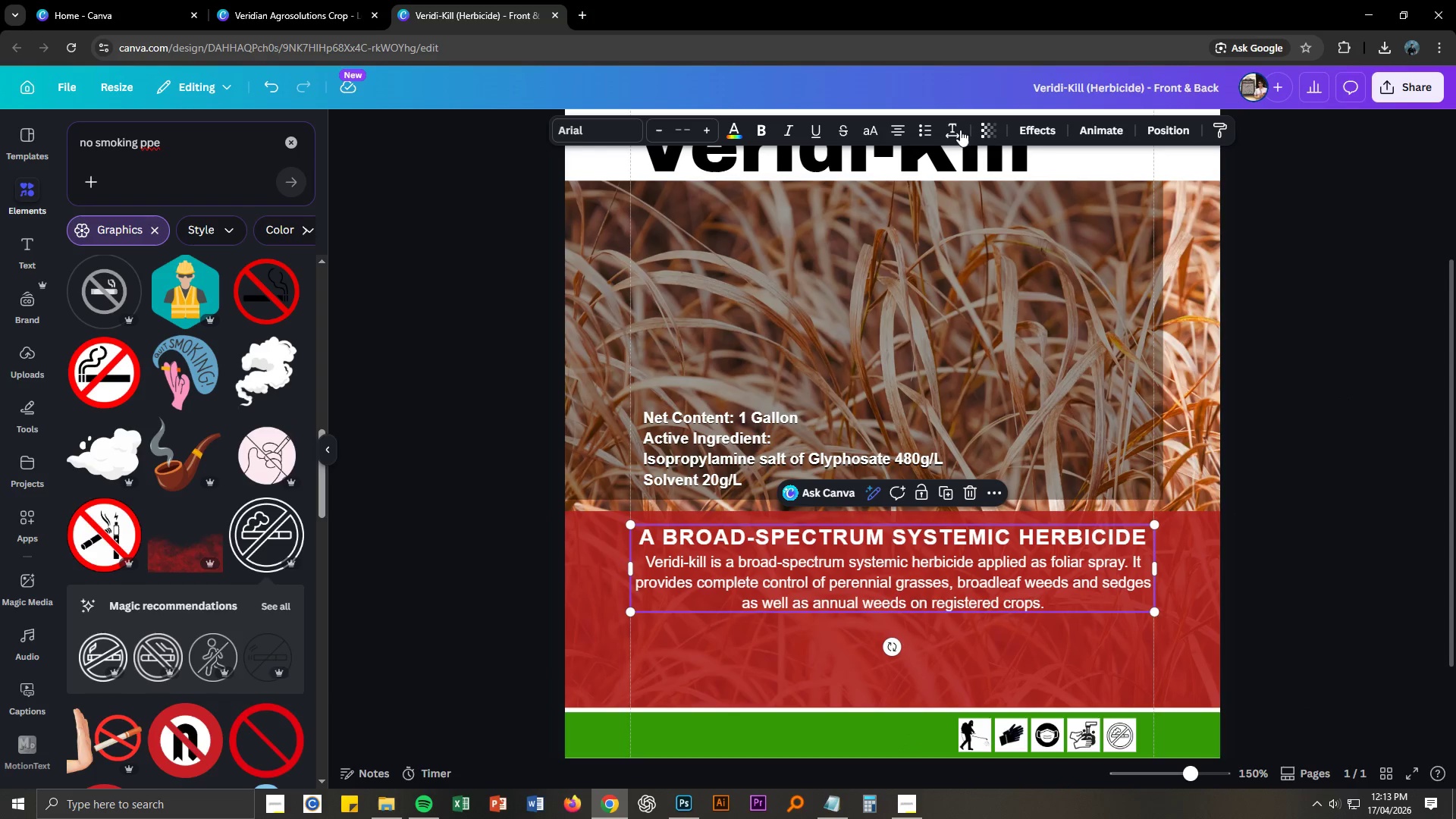 
left_click([1039, 133])
 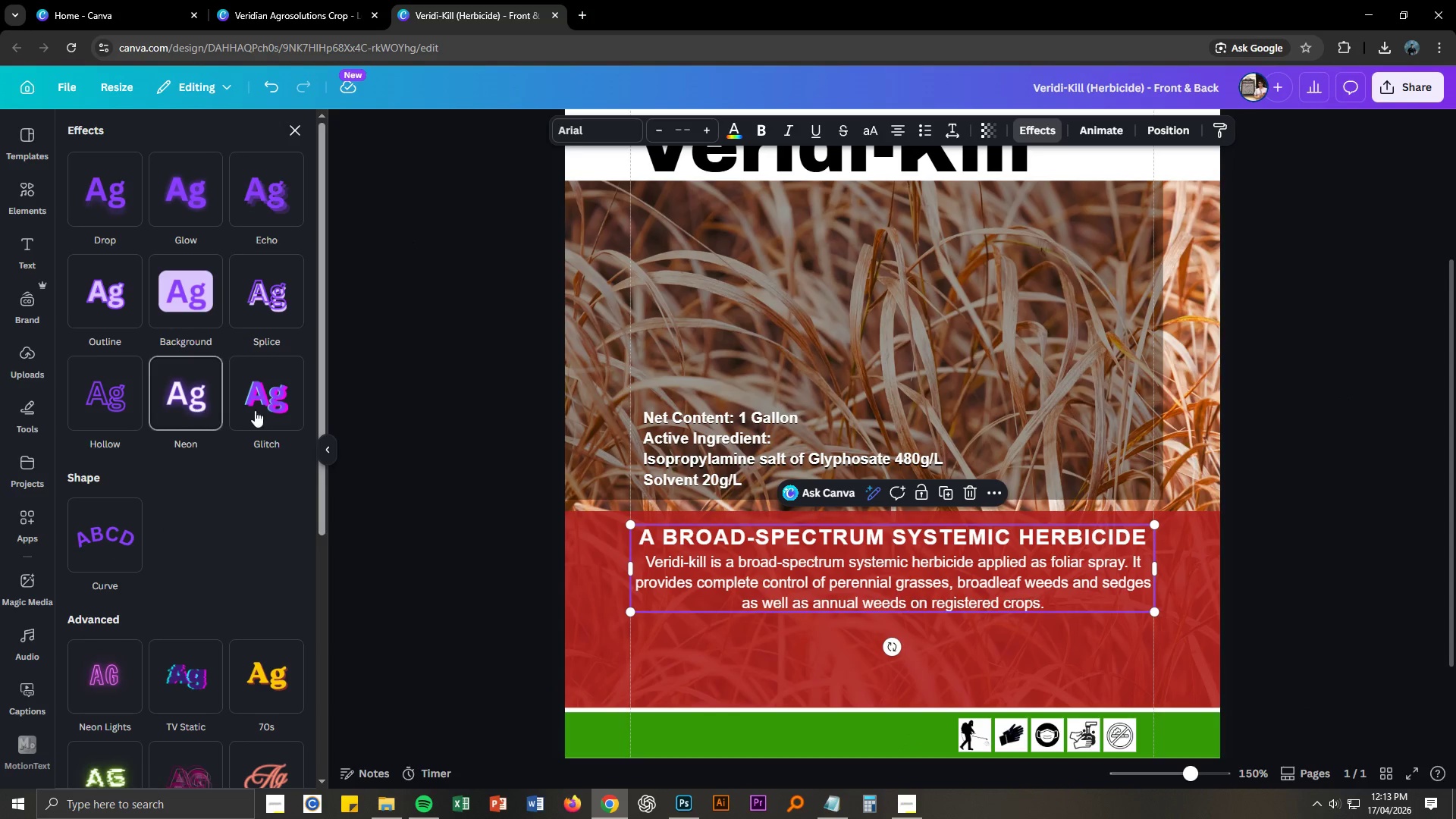 
left_click([115, 199])
 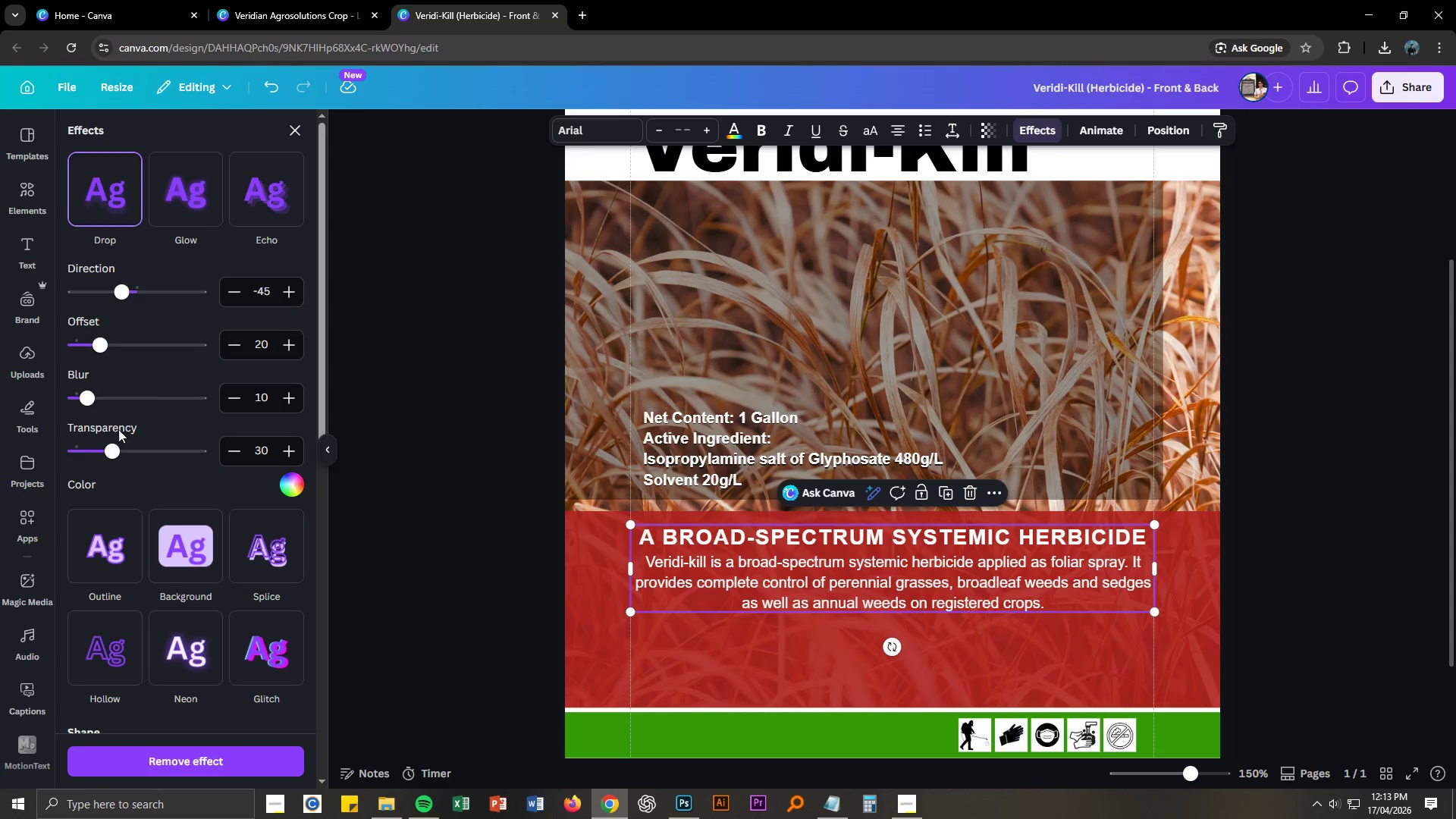 
left_click_drag(start_coordinate=[114, 444], to_coordinate=[224, 453])
 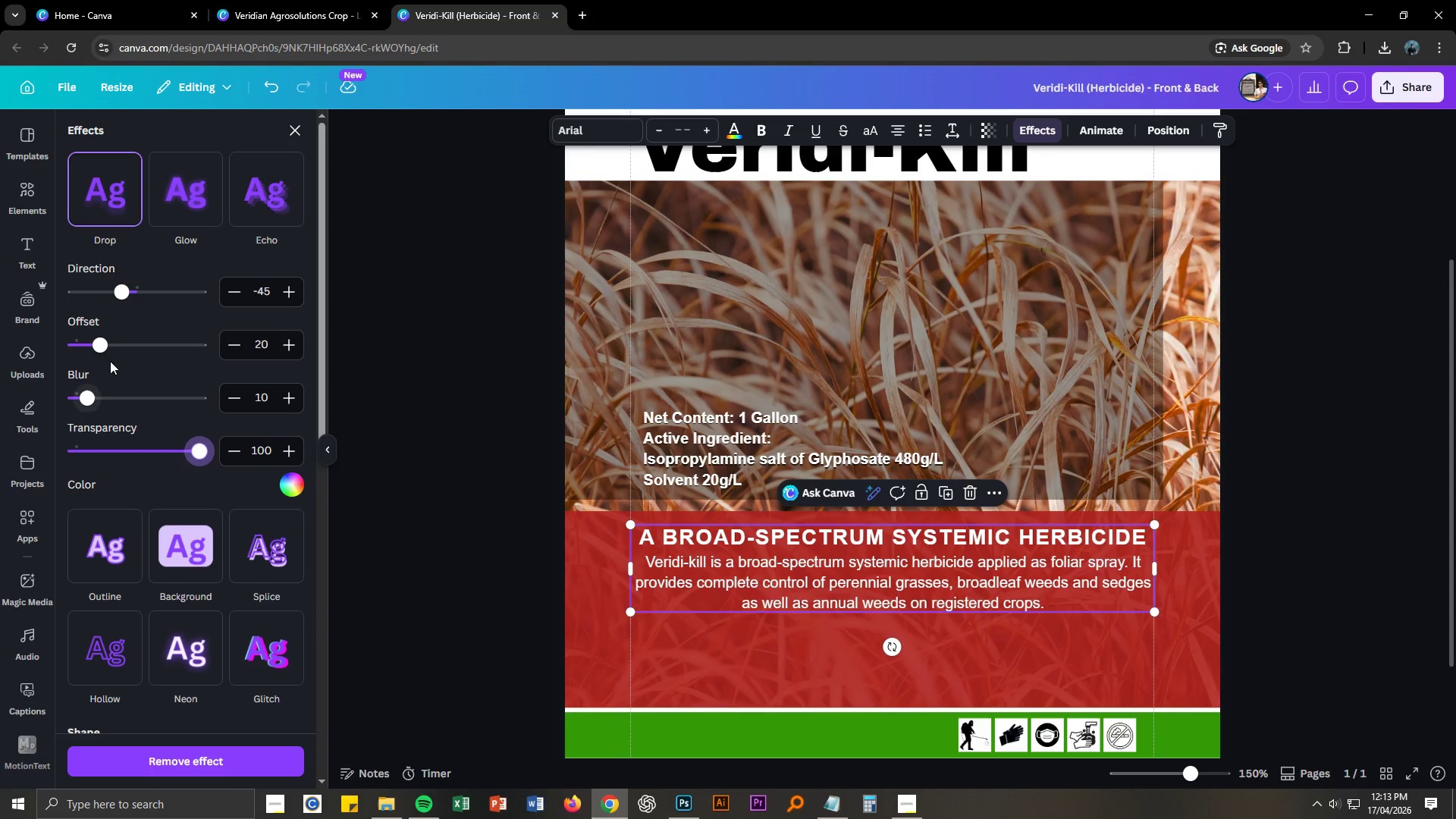 
left_click_drag(start_coordinate=[106, 344], to_coordinate=[124, 351])
 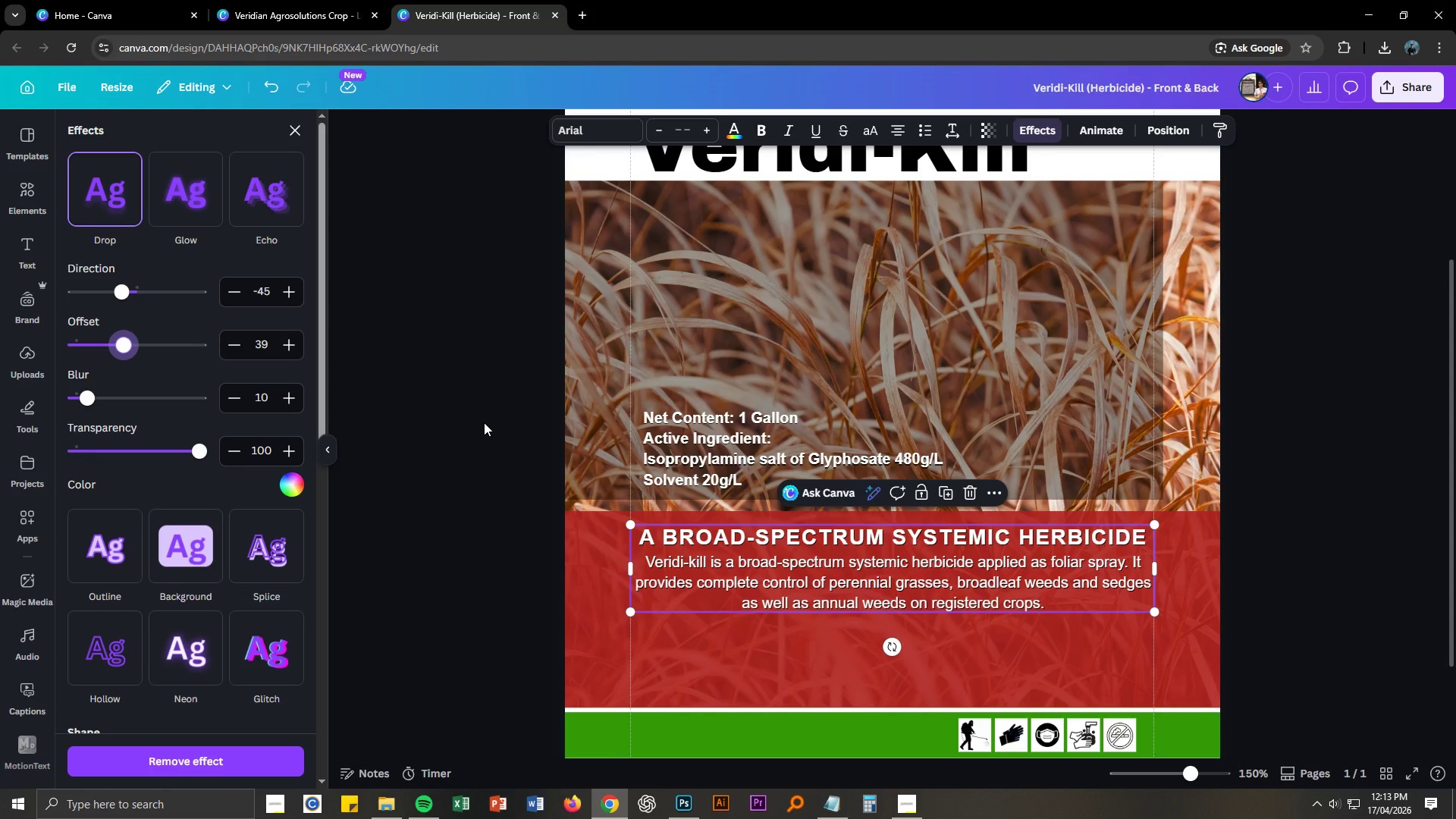 
left_click([484, 422])
 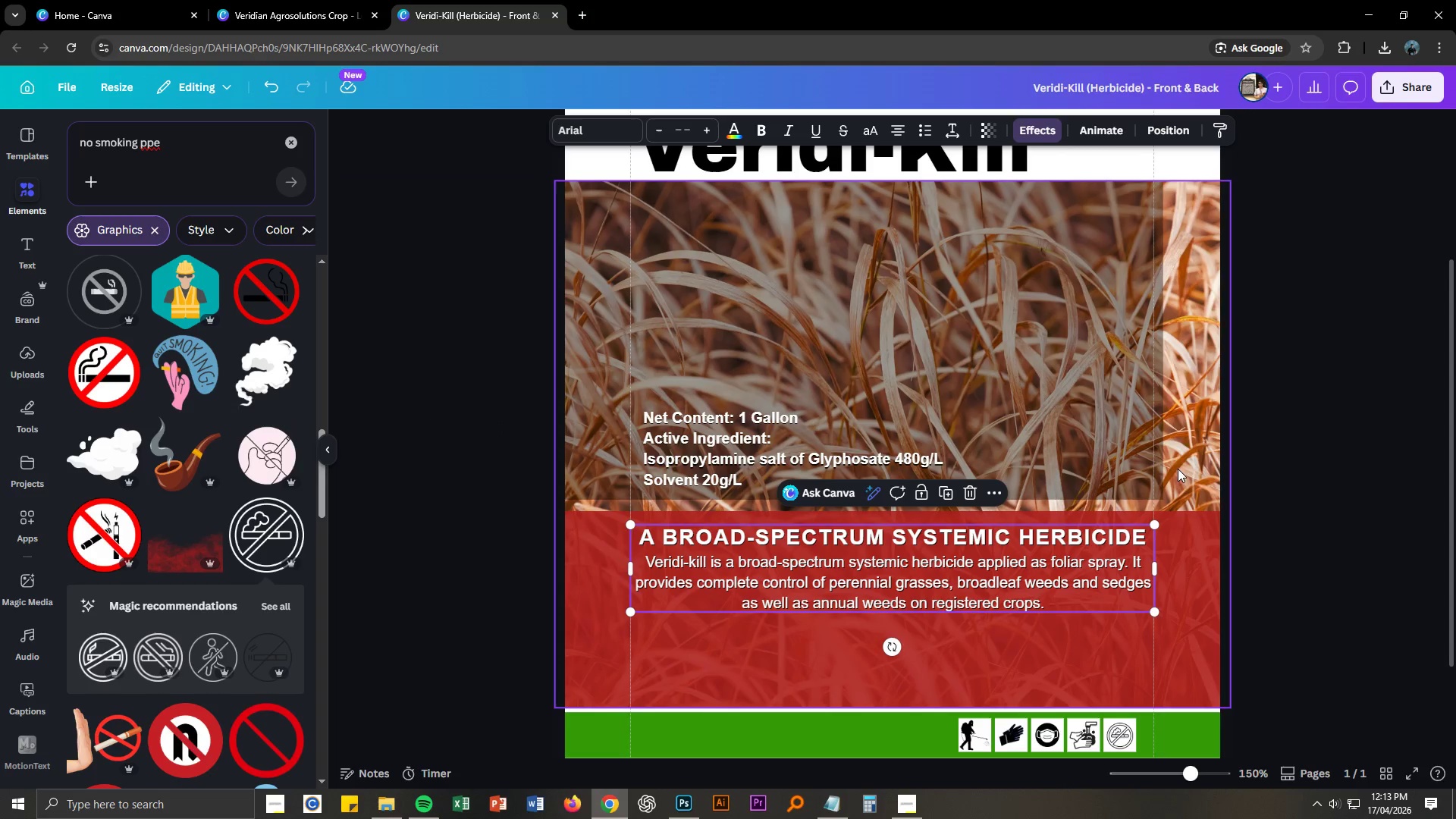 
left_click_drag(start_coordinate=[1126, 431], to_coordinate=[1283, 434])
 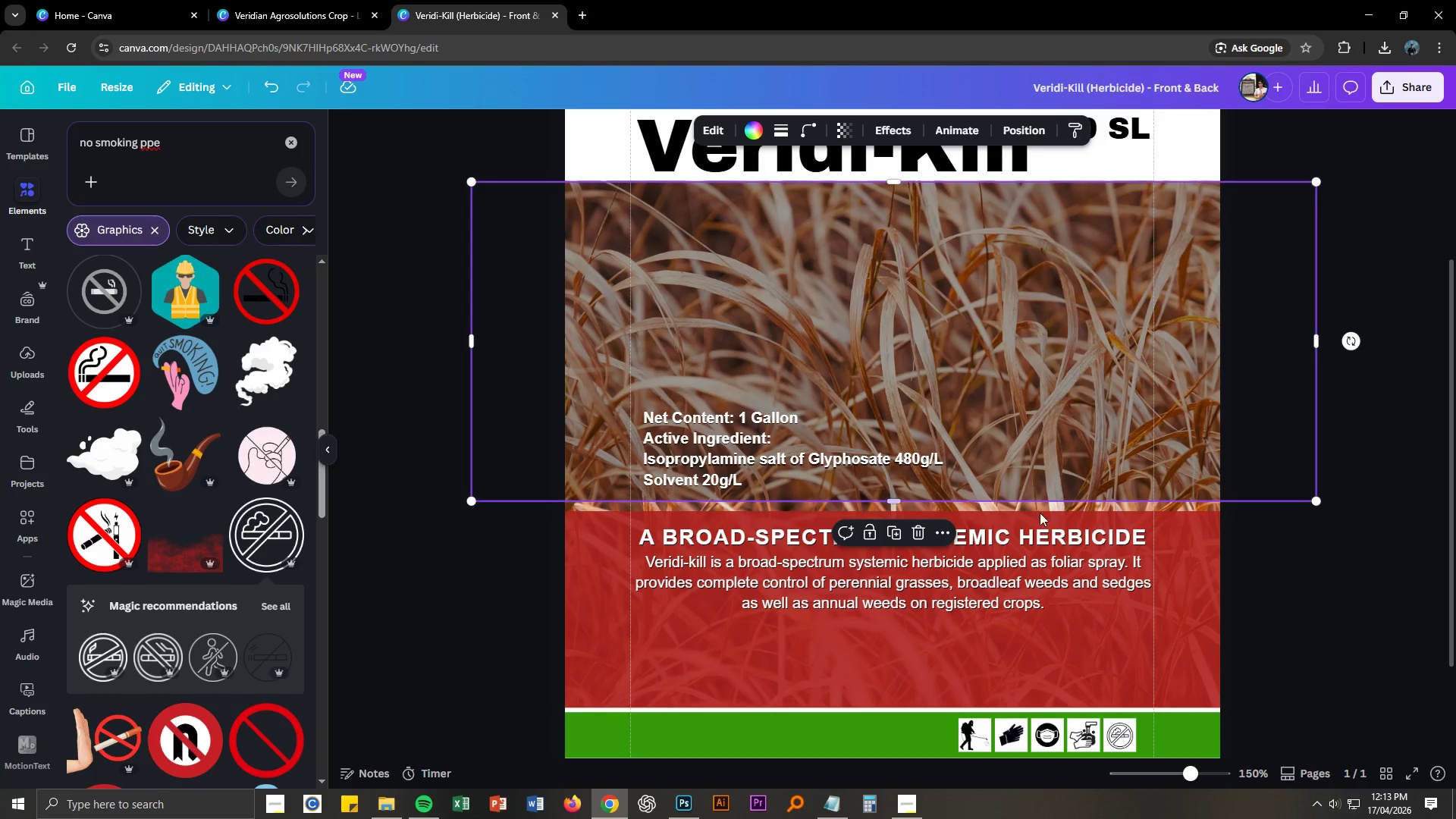 
scroll: coordinate [1040, 524], scroll_direction: up, amount: 1.0
 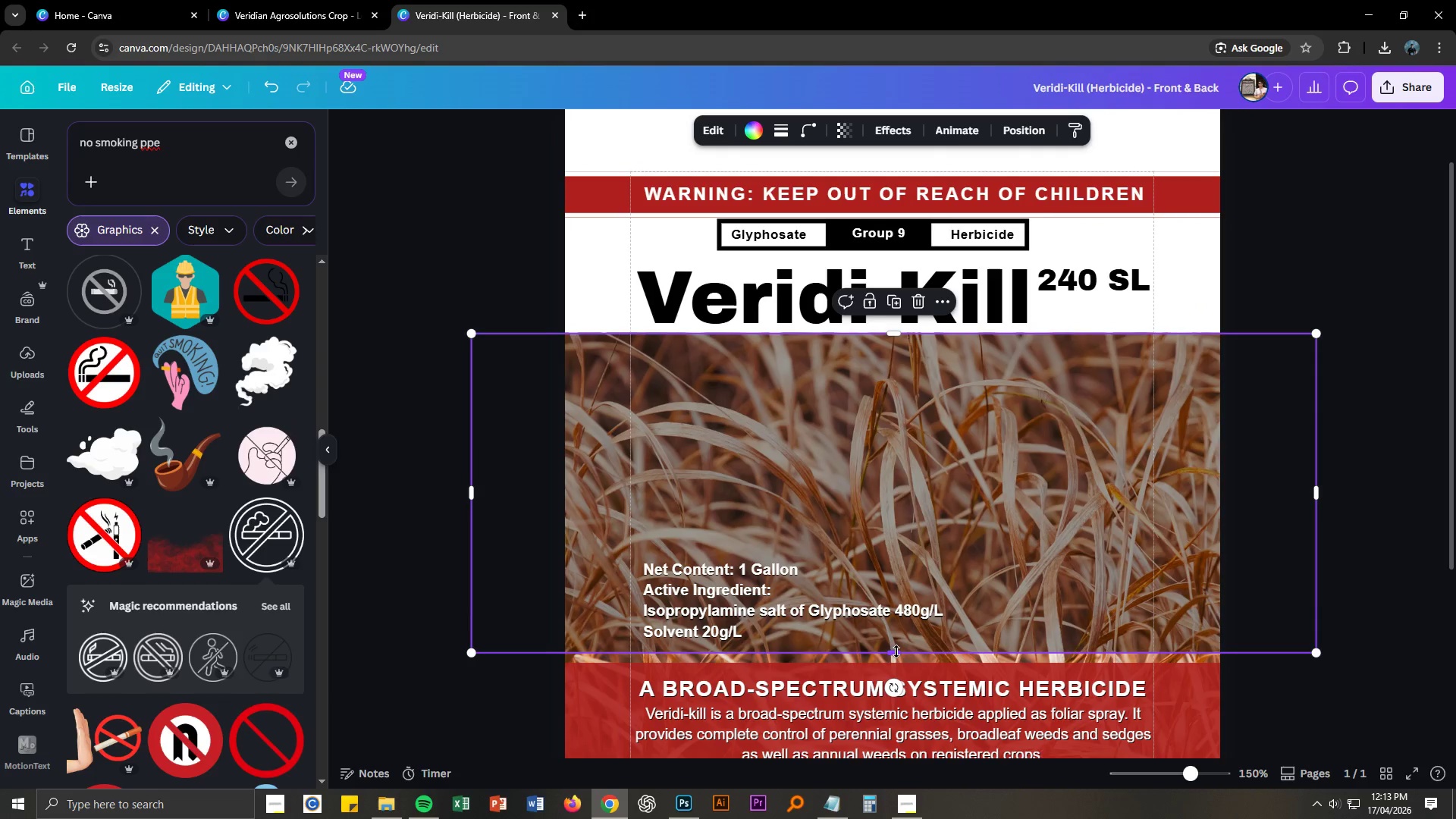 
left_click_drag(start_coordinate=[896, 652], to_coordinate=[896, 661])
 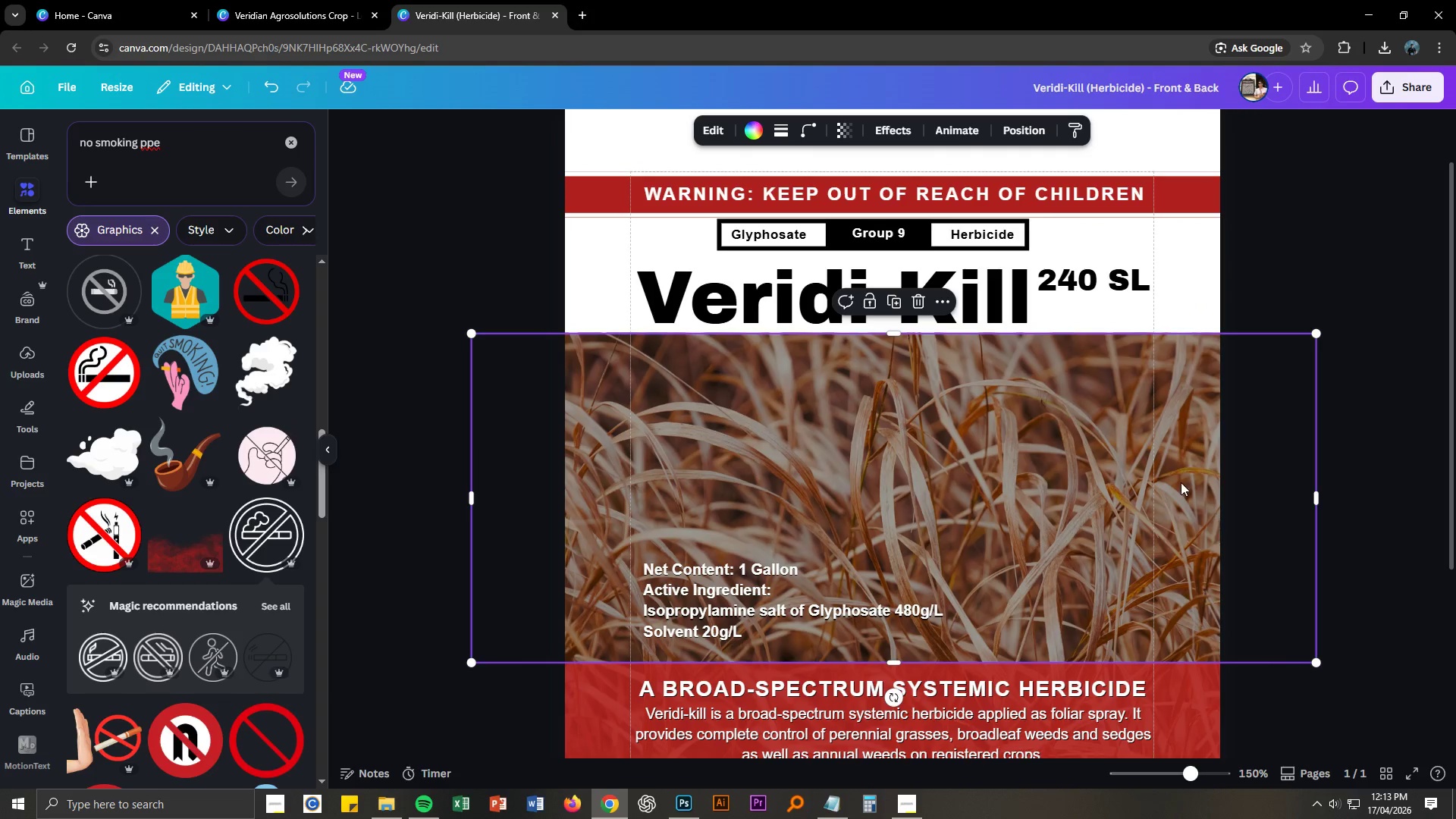 
right_click([1179, 482])
 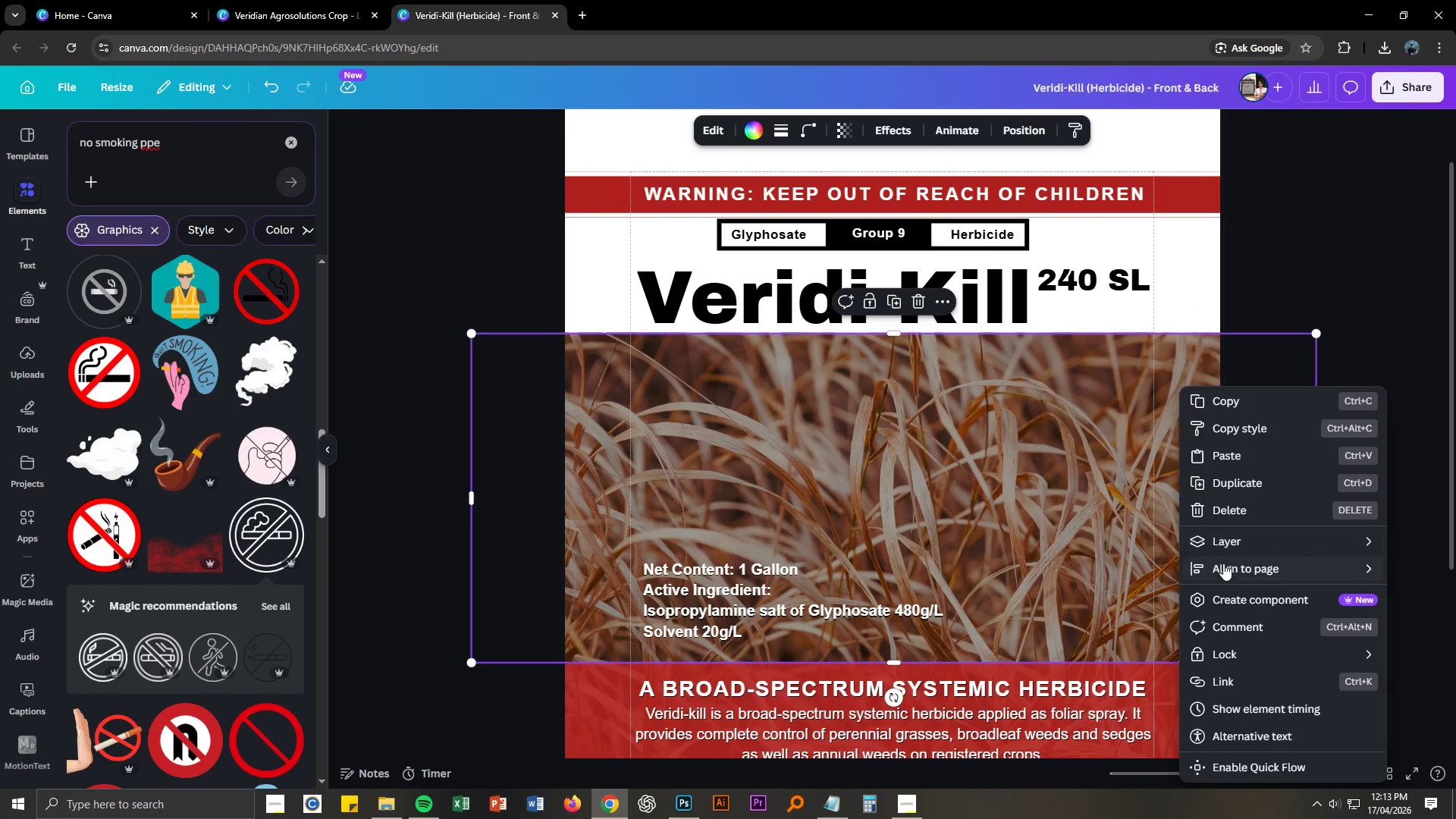 
left_click([1234, 543])
 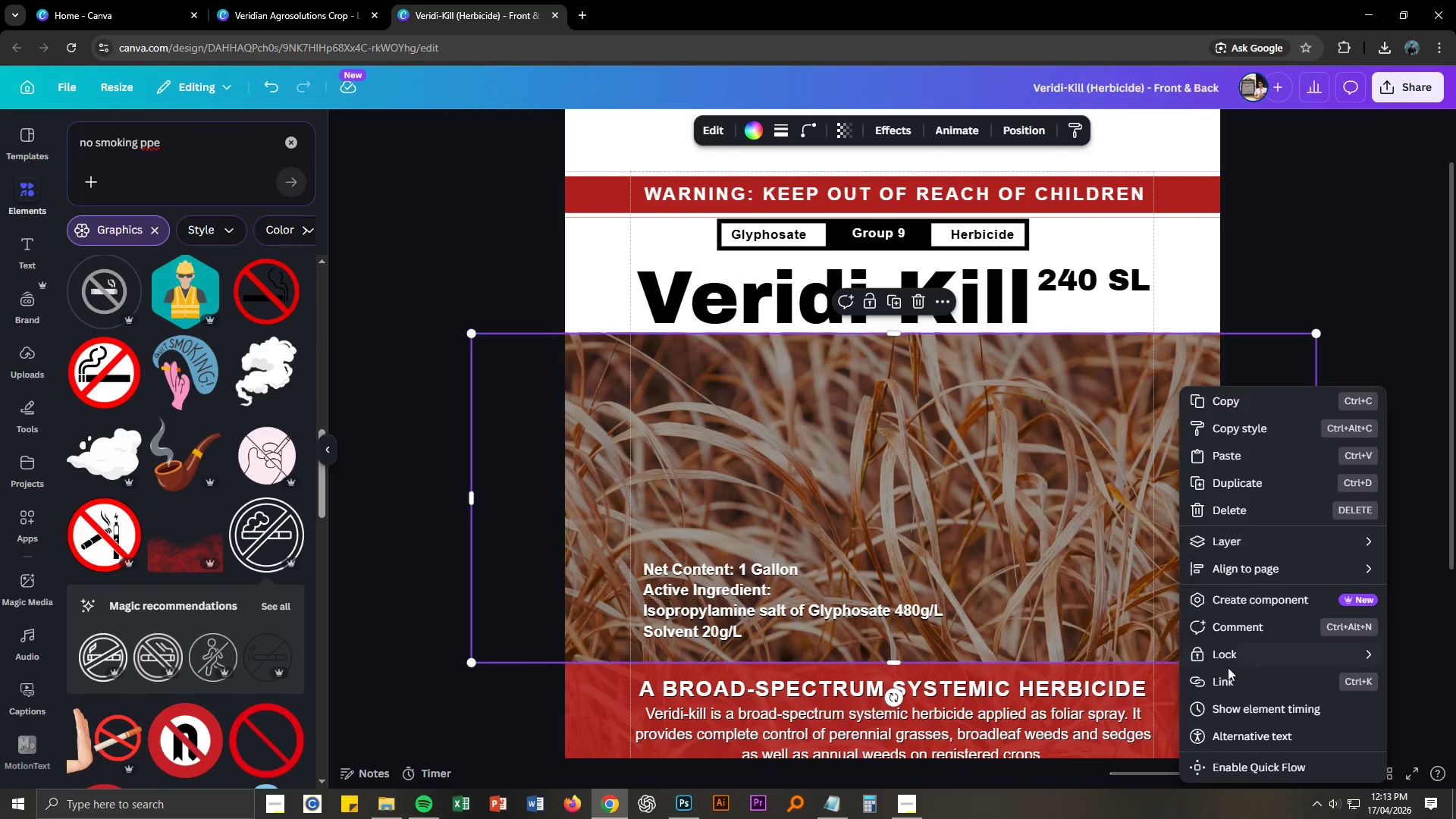 
left_click([1232, 654])
 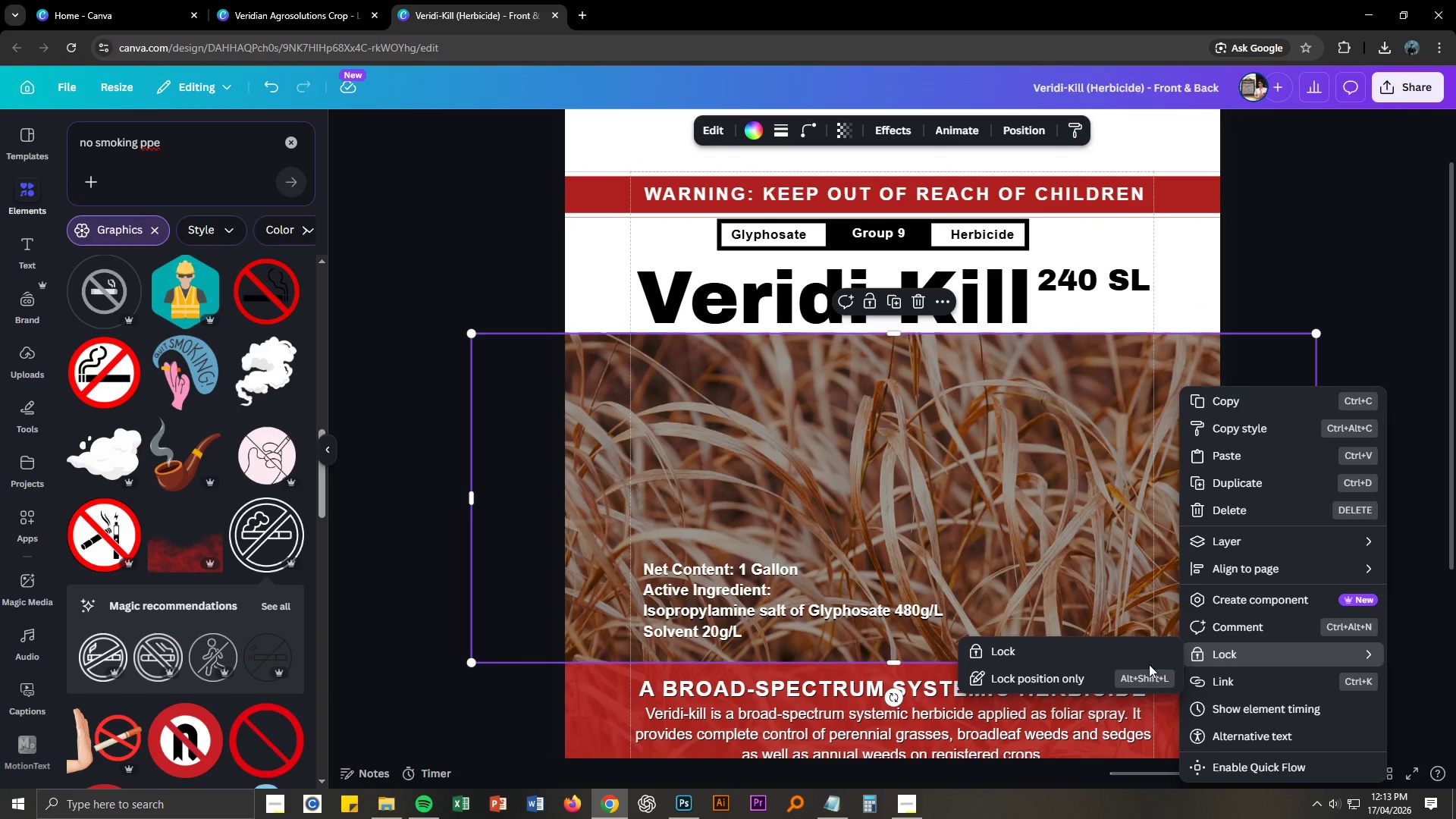 
left_click([1062, 651])
 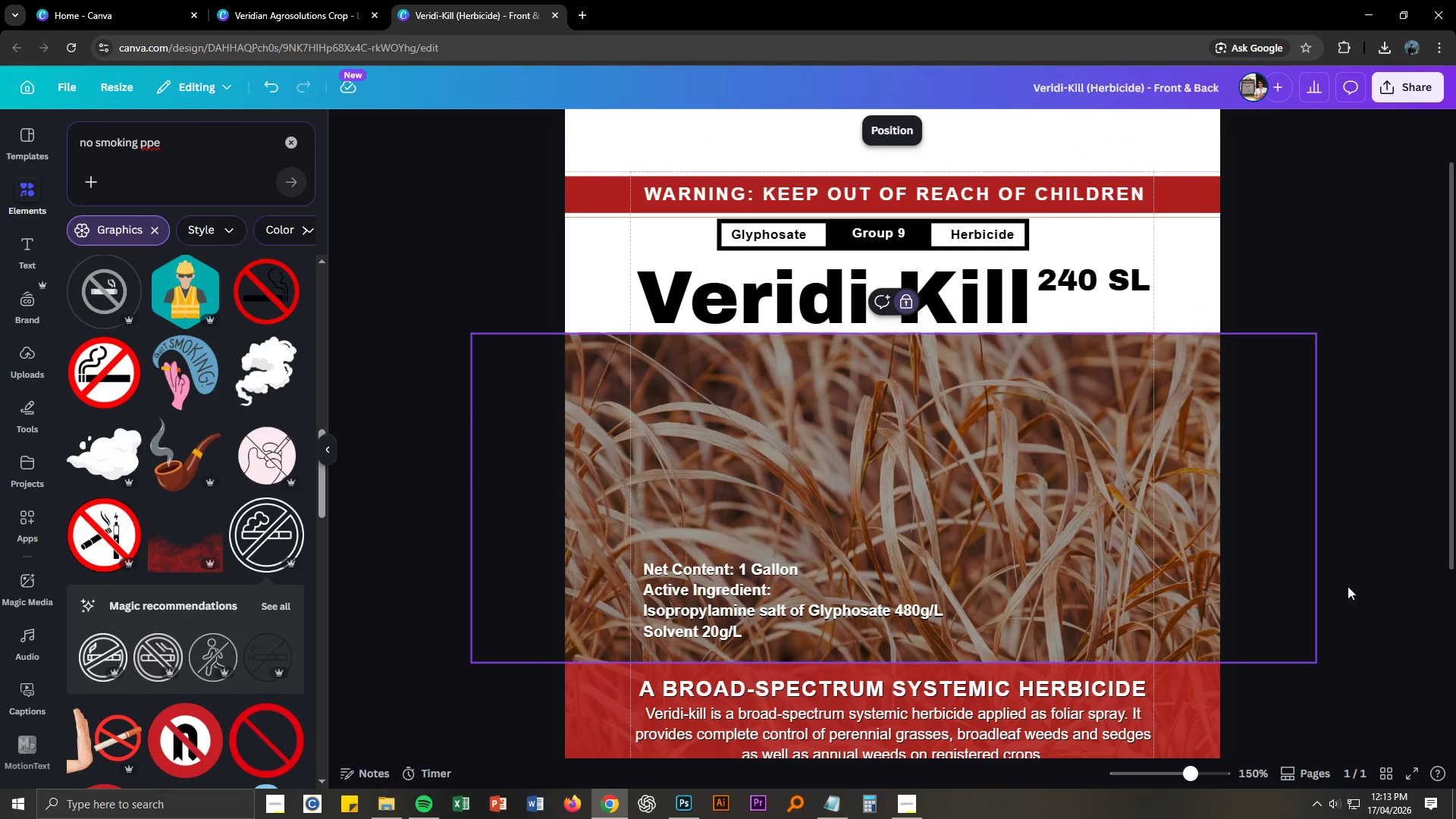 
left_click([1359, 587])
 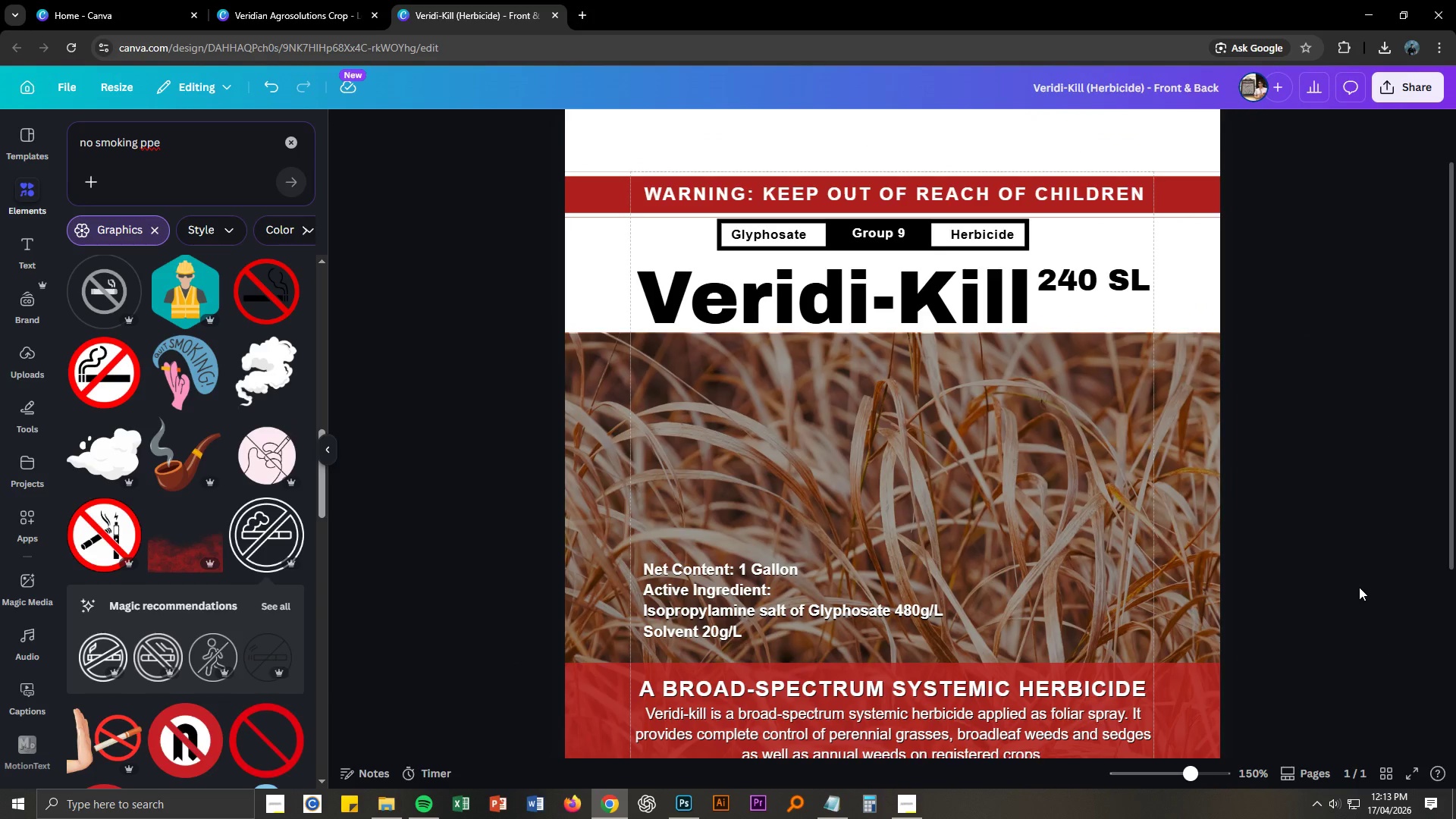 
scroll: coordinate [1358, 587], scroll_direction: down, amount: 4.0
 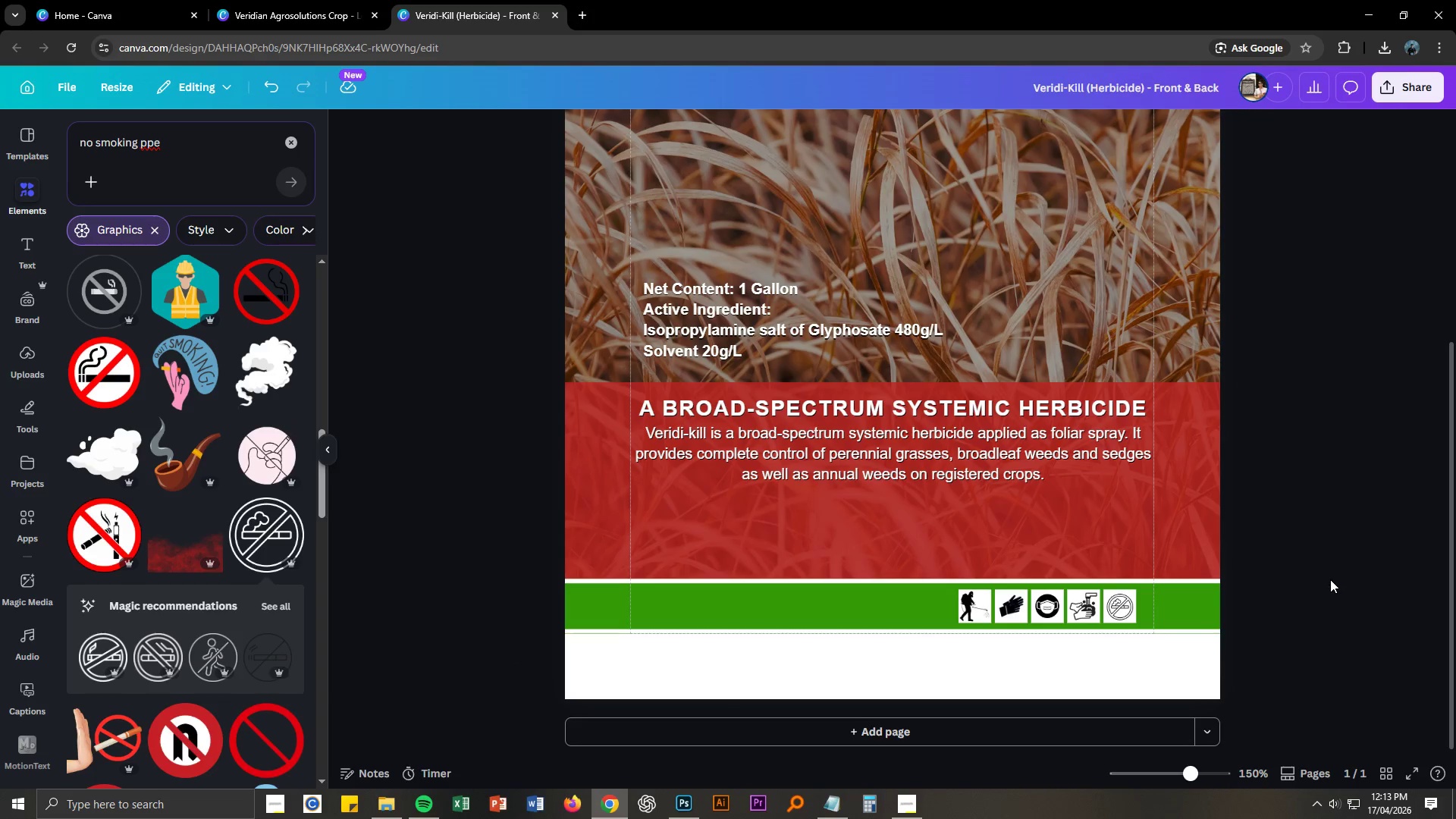 
scroll: coordinate [1329, 579], scroll_direction: up, amount: 1.0
 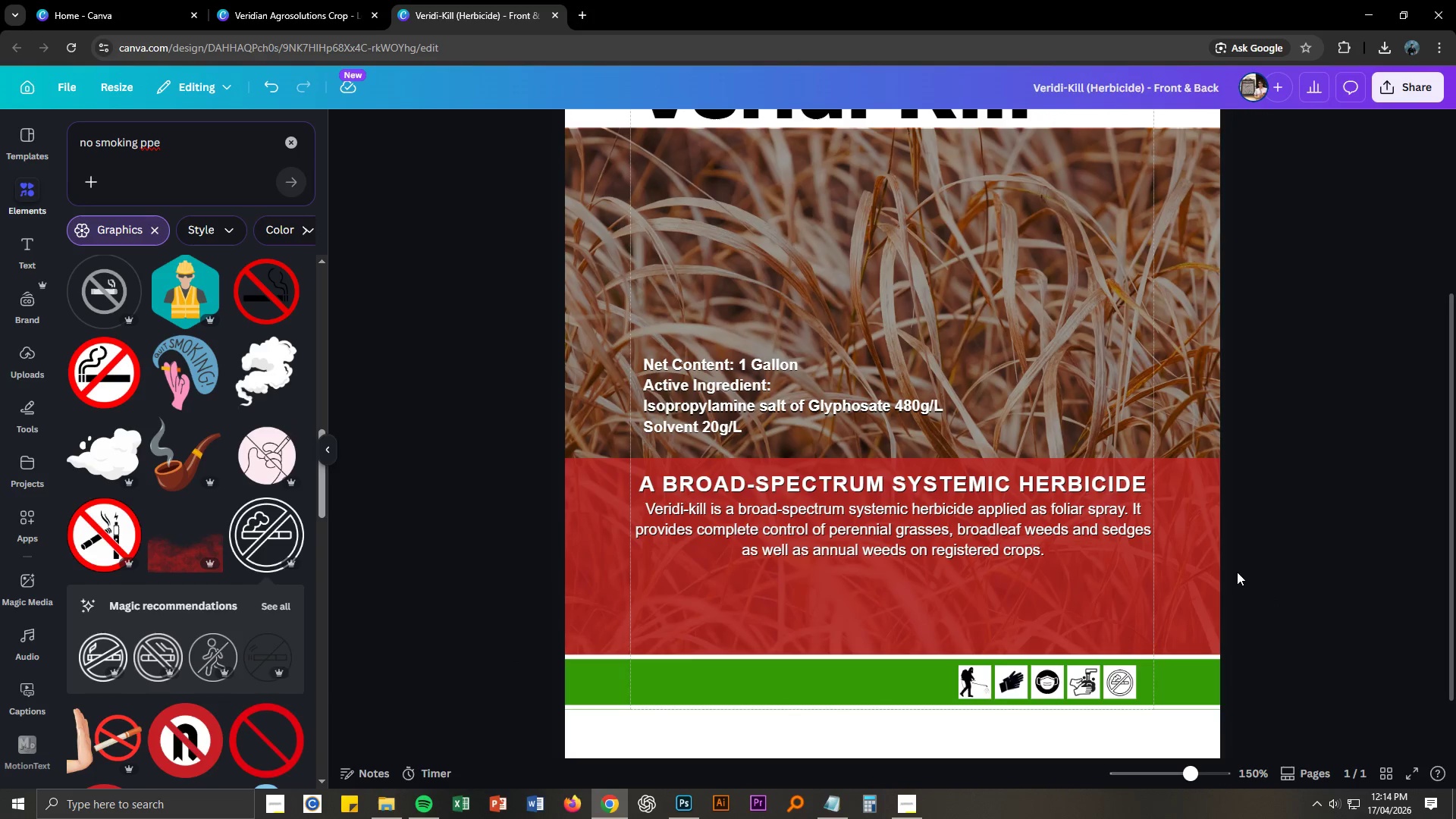 
left_click([1197, 554])
 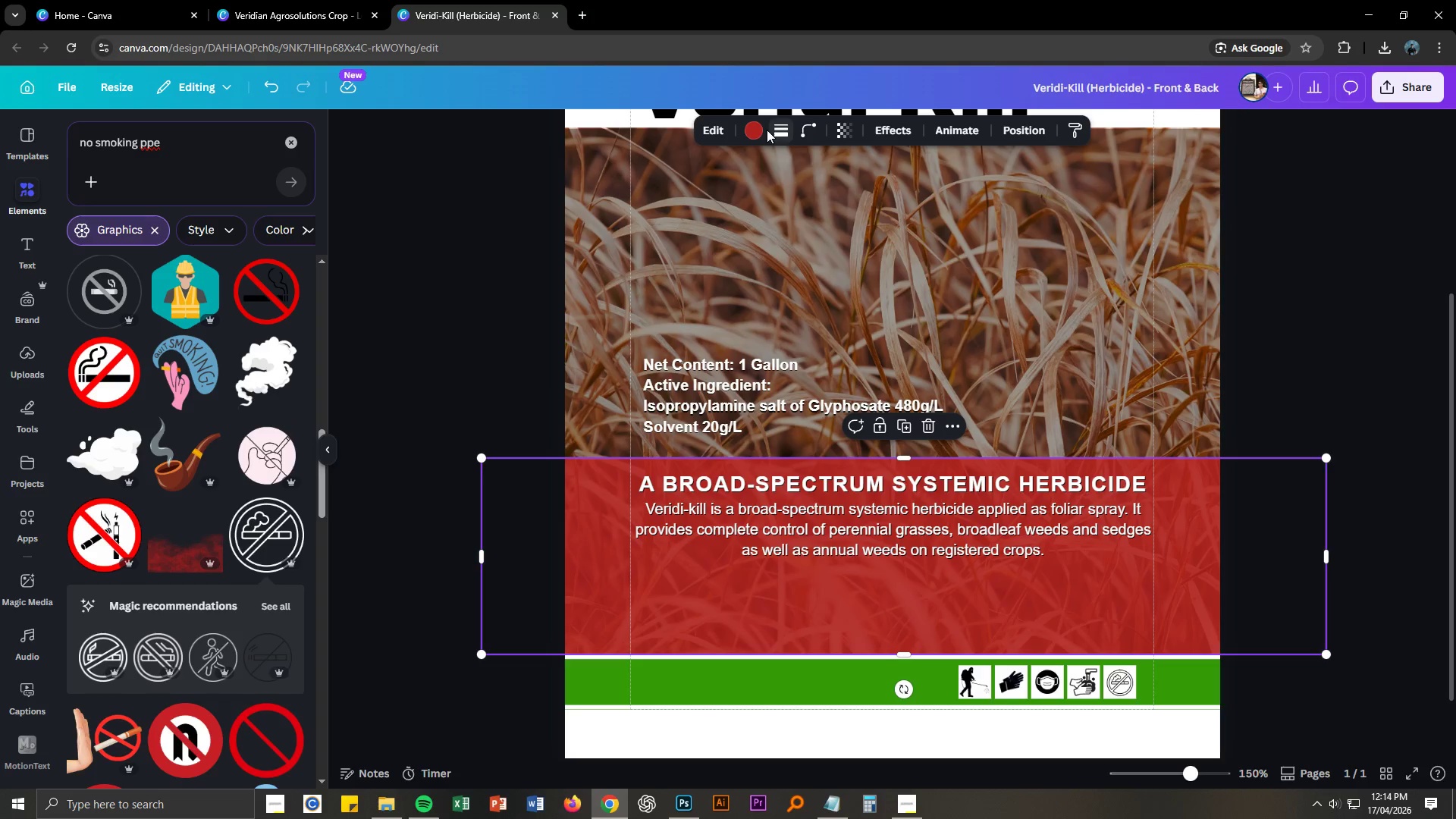 
left_click([760, 130])
 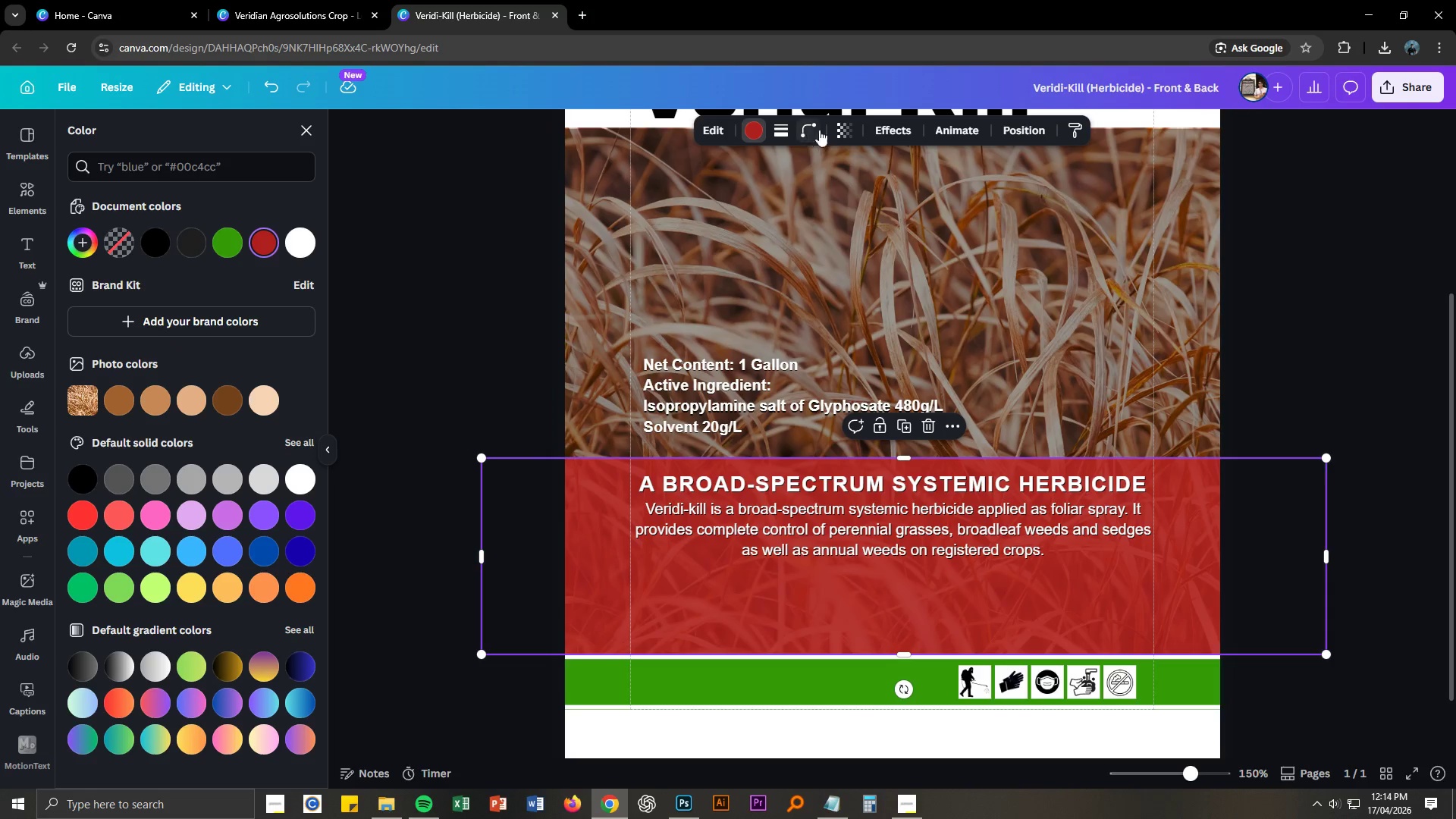 
left_click([849, 128])
 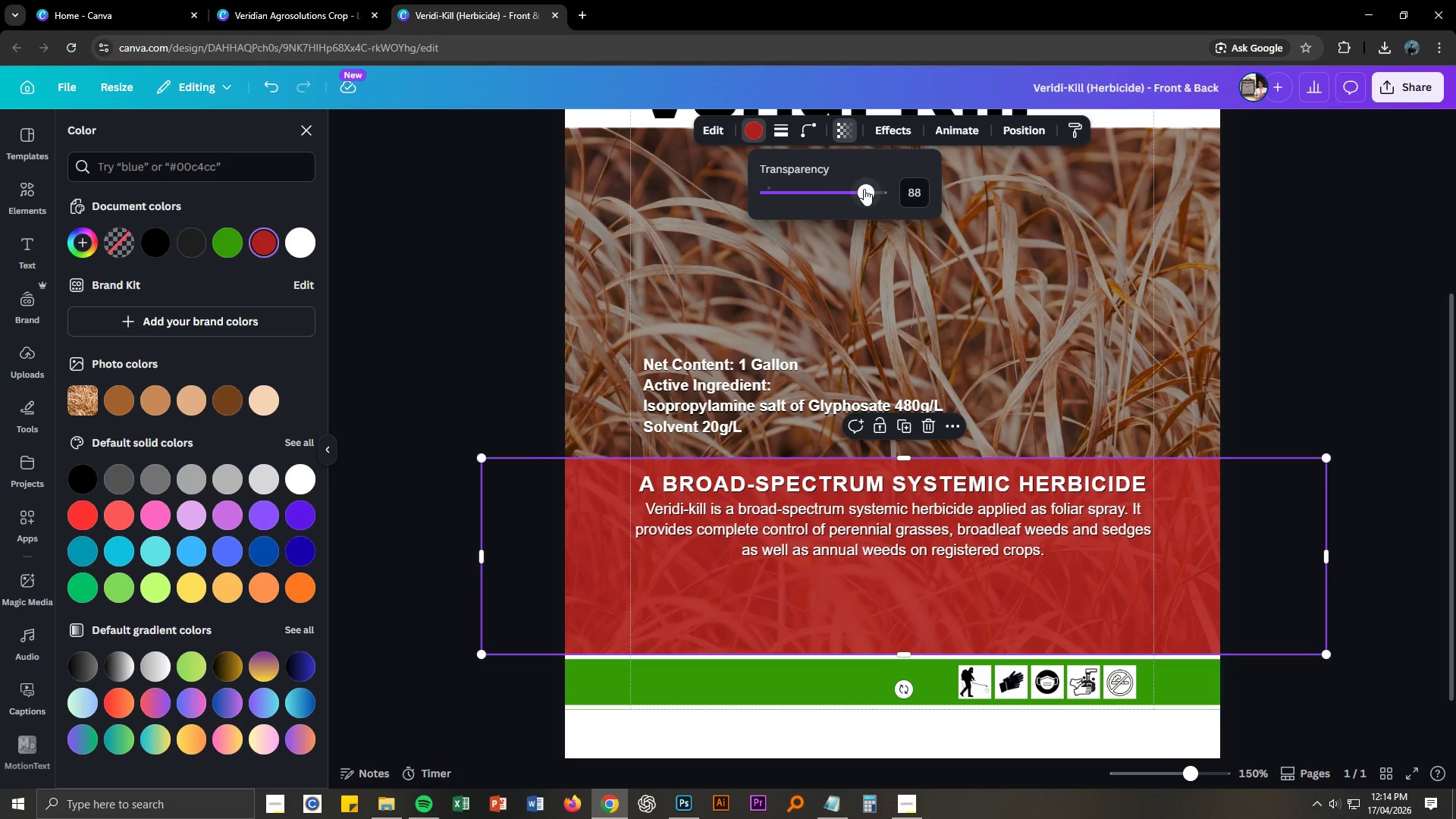 
left_click_drag(start_coordinate=[864, 189], to_coordinate=[873, 187])
 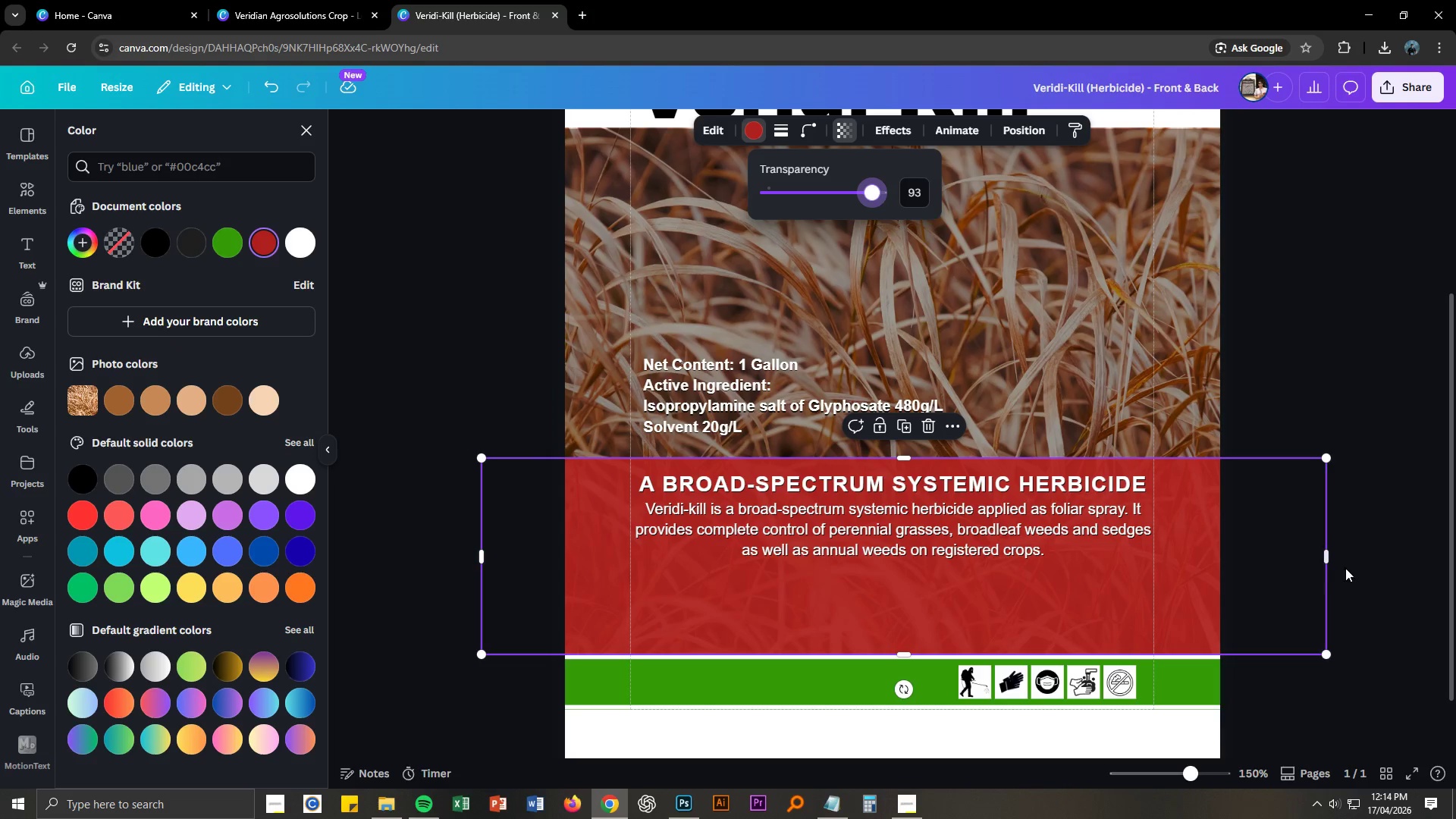 
left_click([1379, 554])
 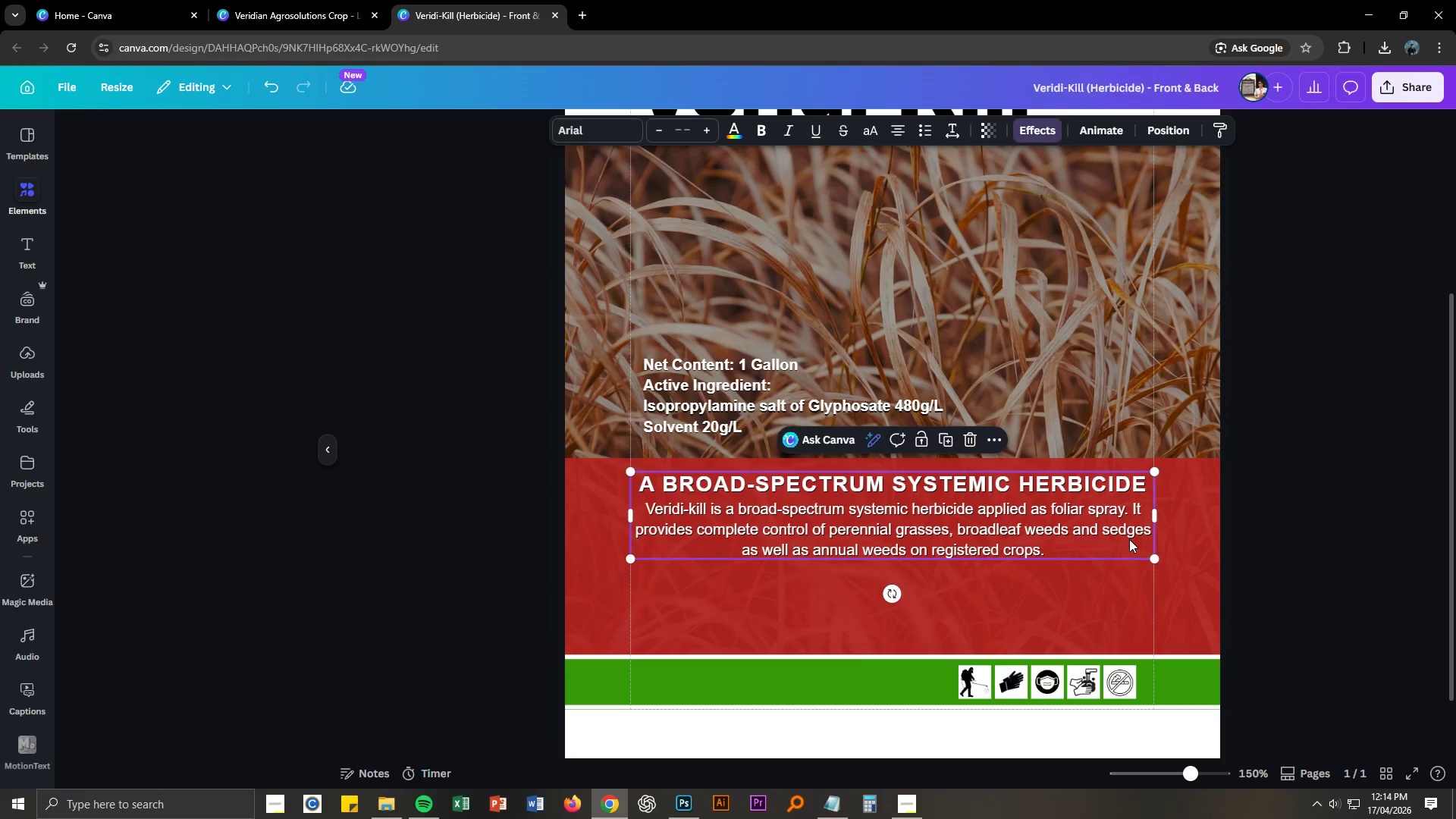 
double_click([1130, 532])
 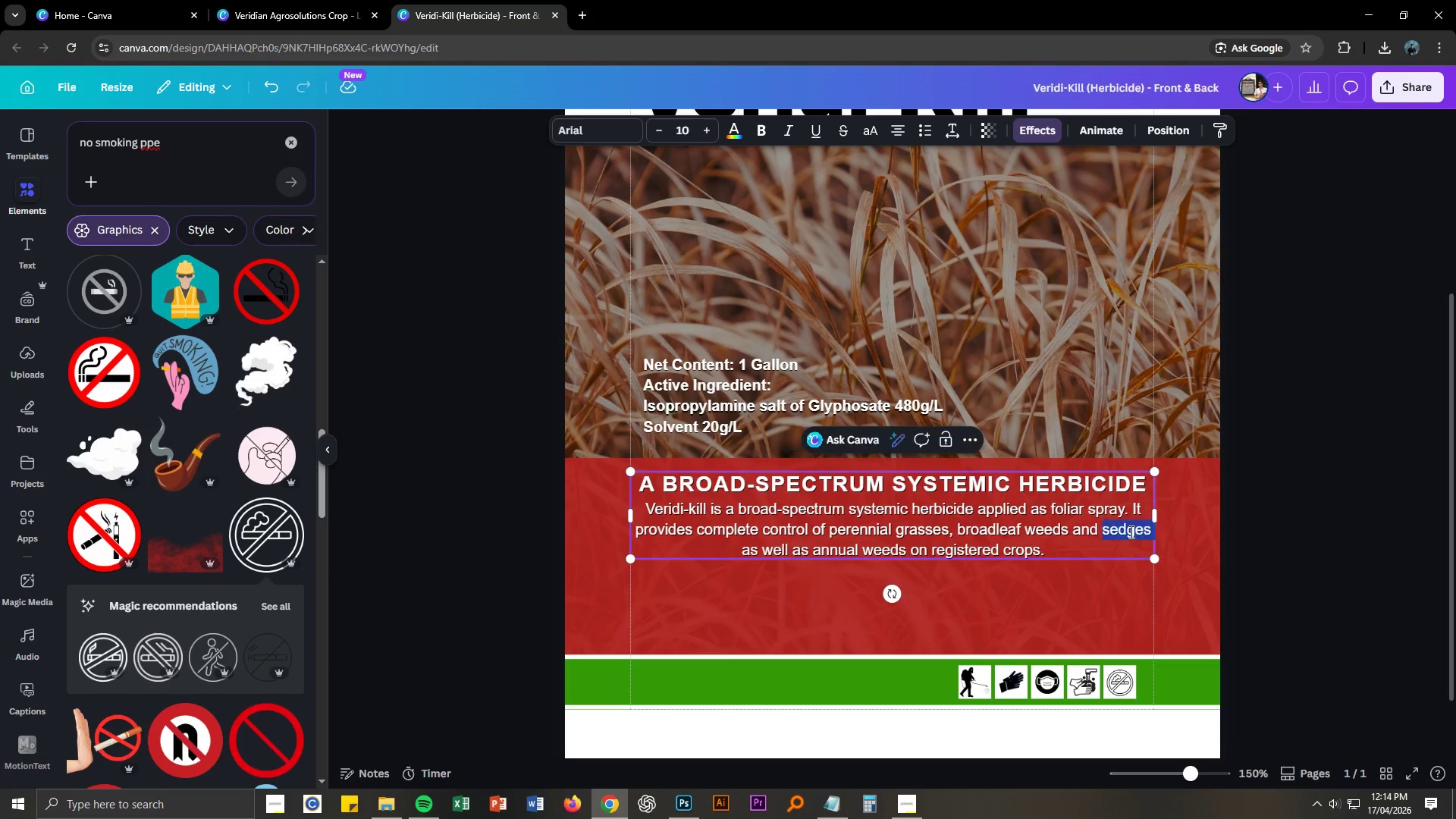 
triple_click([1130, 532])
 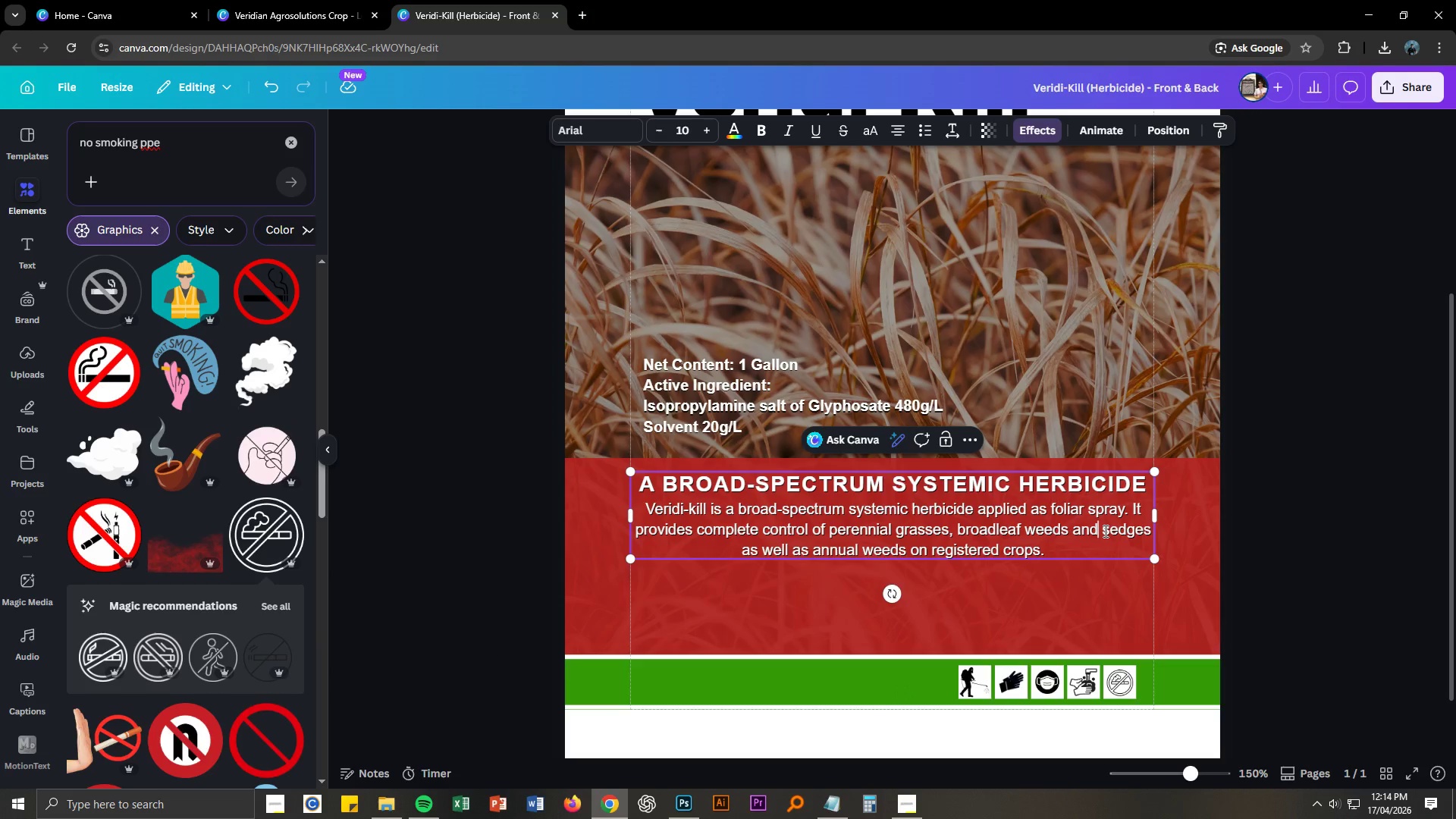 
double_click([1103, 530])
 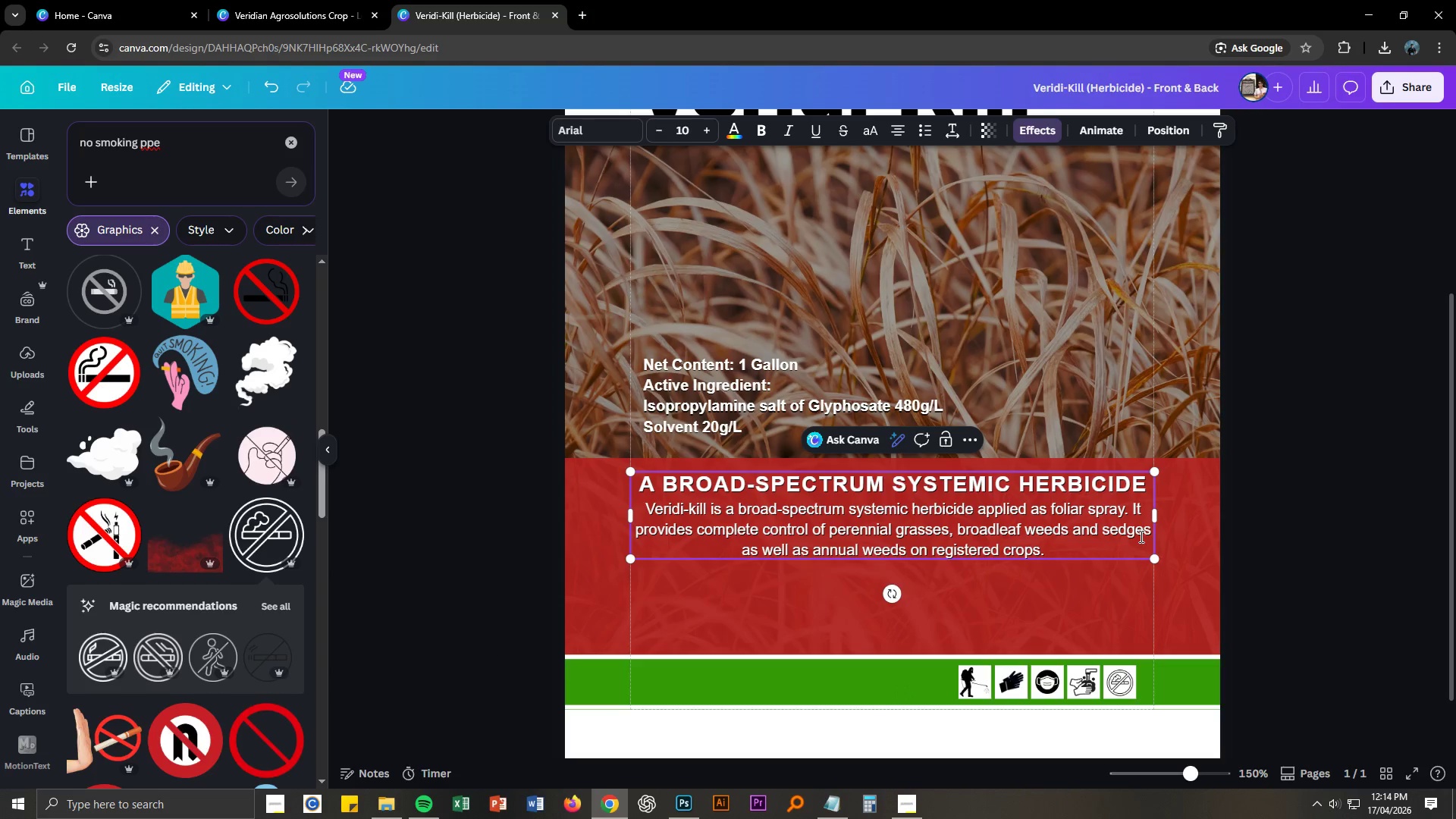 
key(Backspace)
 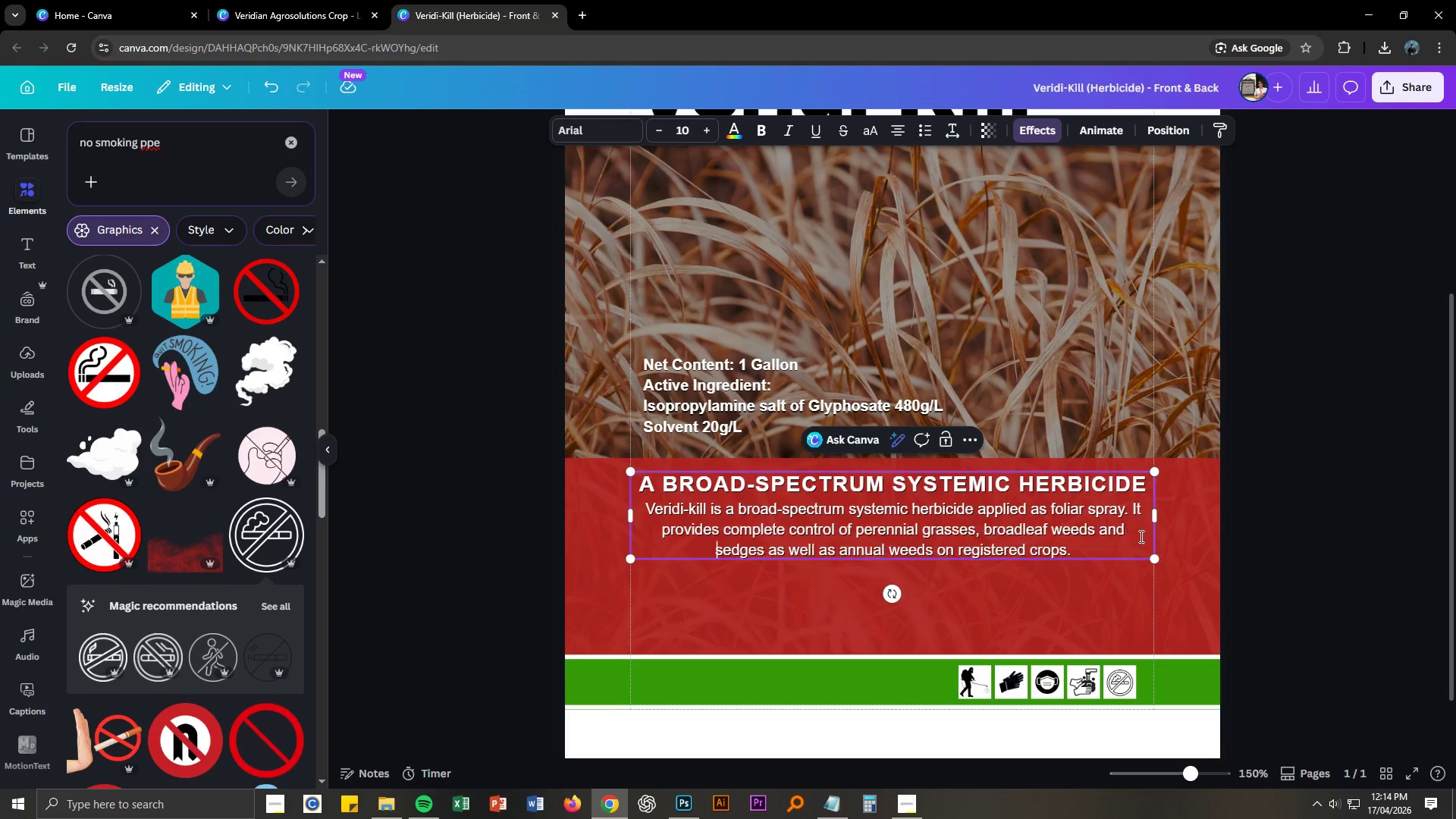 
key(Enter)
 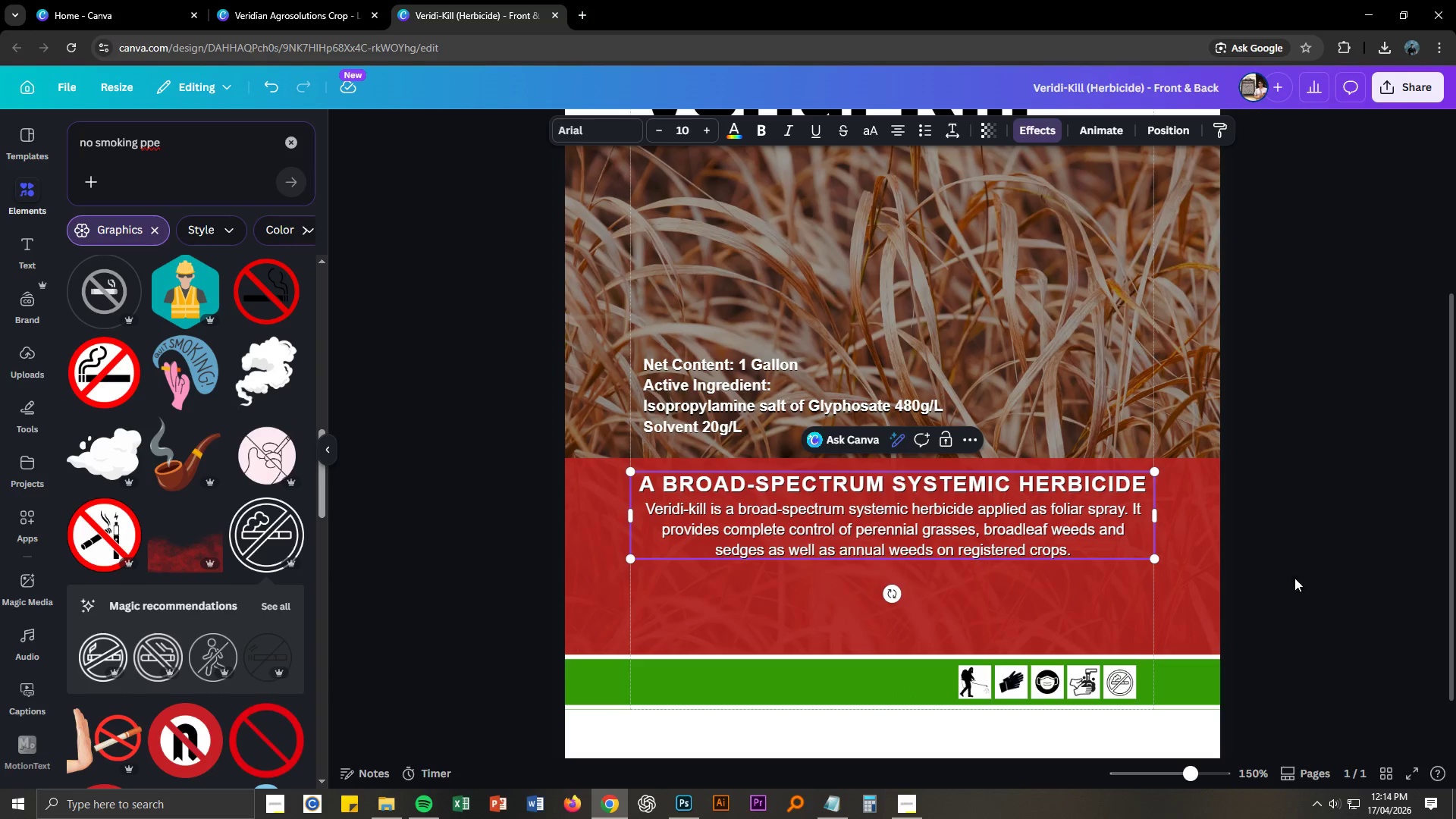 
left_click([1326, 577])
 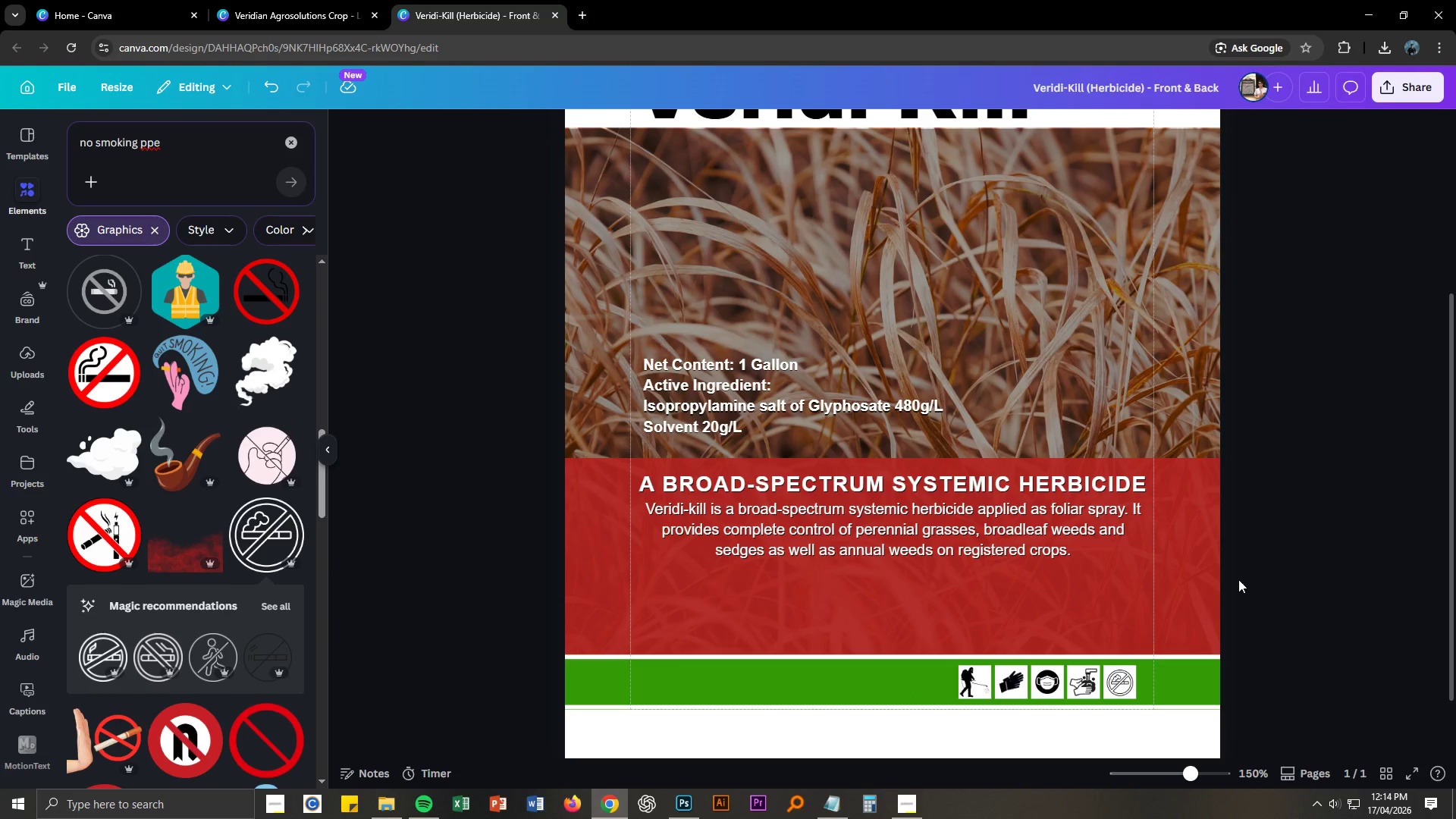 
key(Alt+AltLeft)
 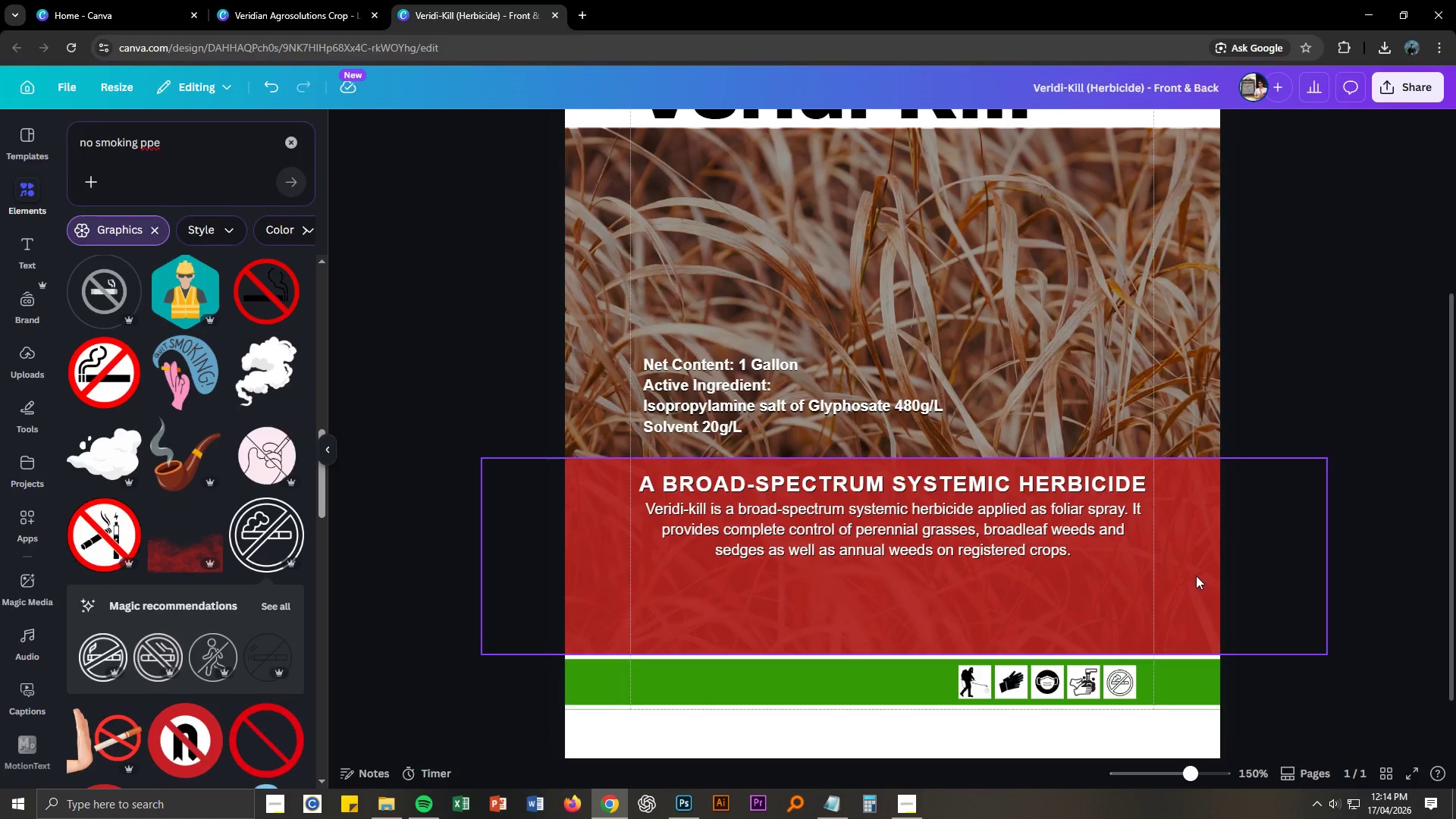 
key(Alt+Tab)